 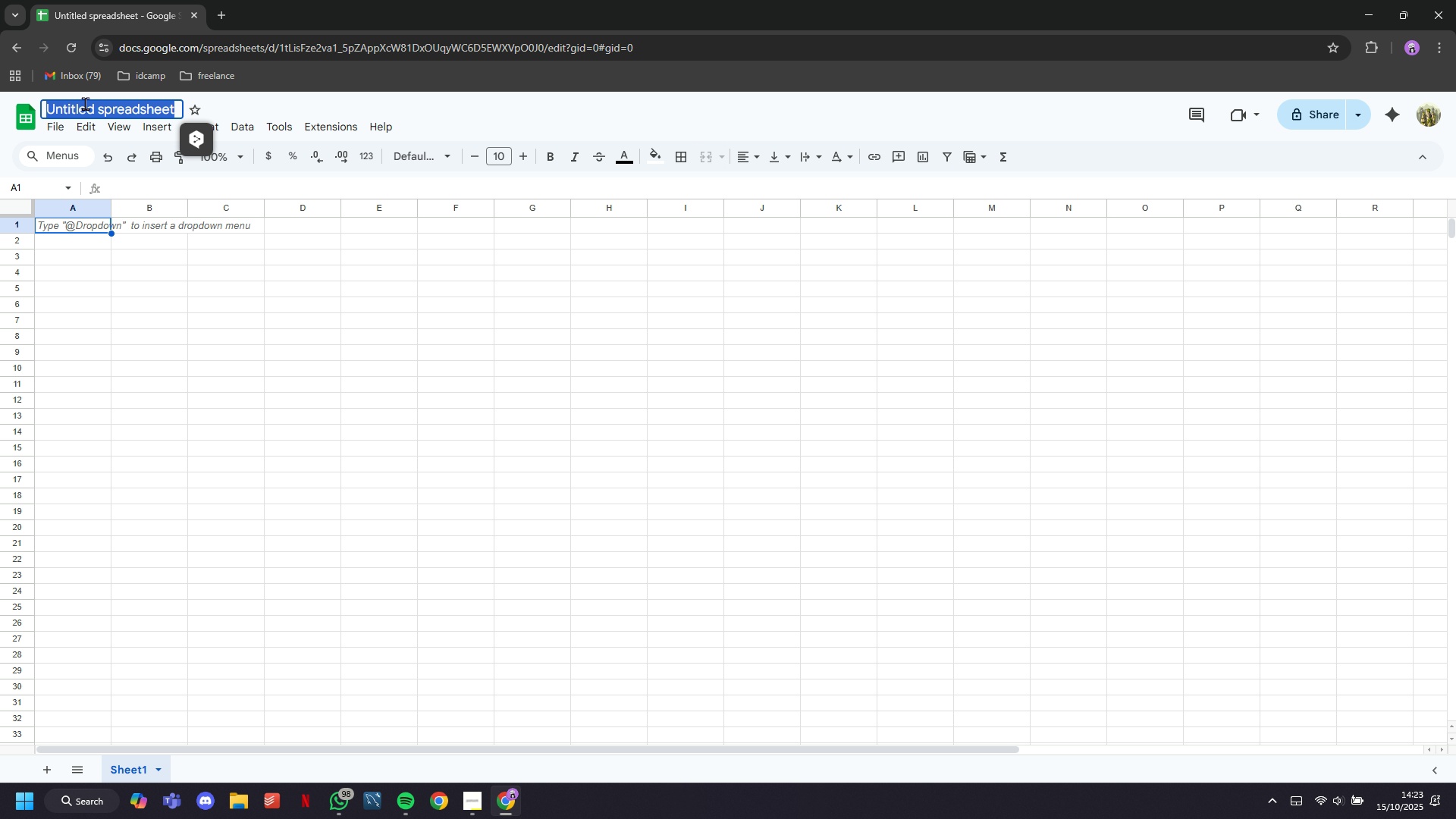 
type(Tea,)
key(Backspace)
type(mPerormn)
key(Backspace)
type(aneAnalyzer[VolumeUp][VolumeUp][VolumeUp][VolumeUp][VolumeUp][VolumeUp][VolumeUp])
 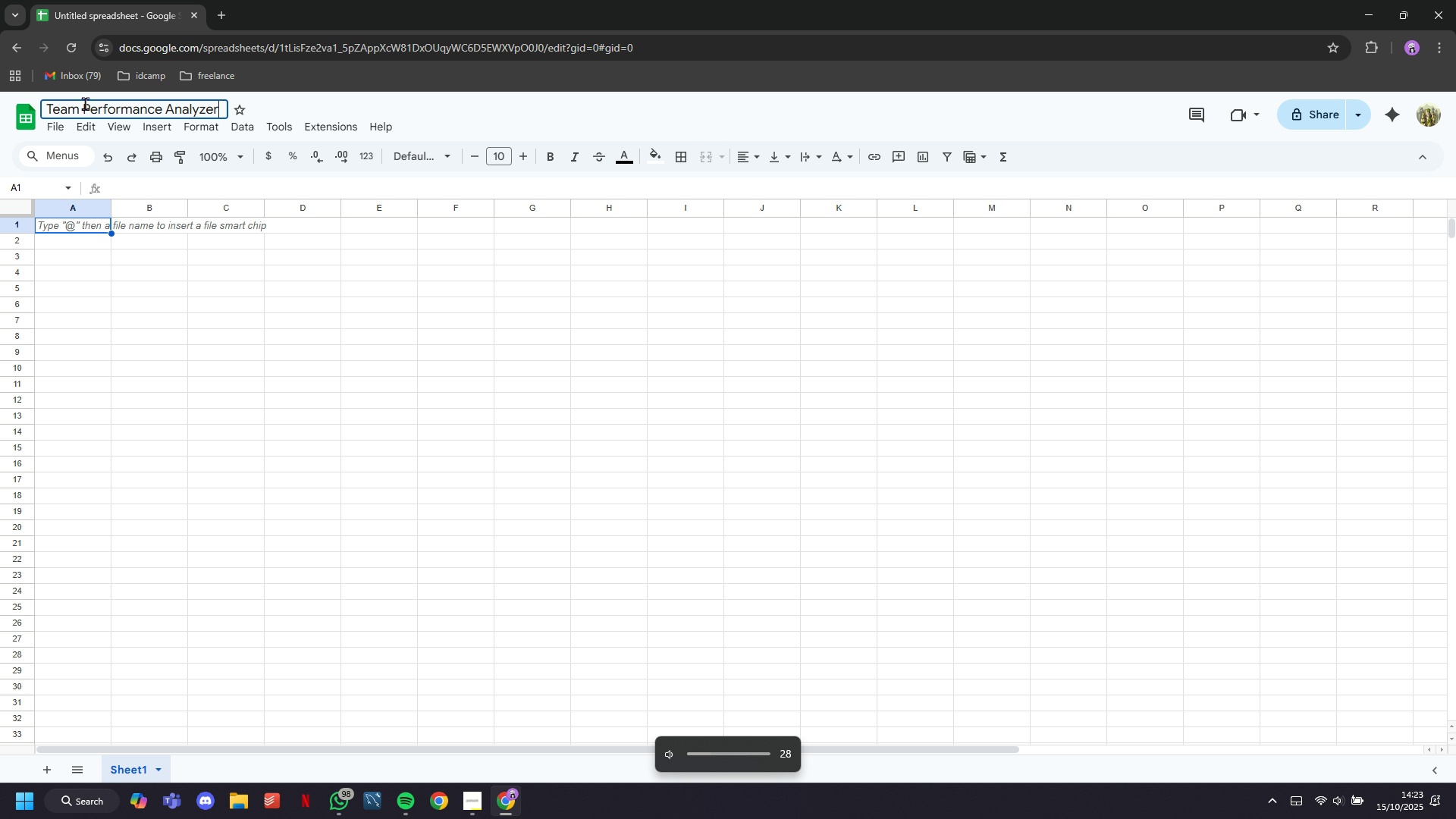 
hold_key(key=Space, duration=2.65)
 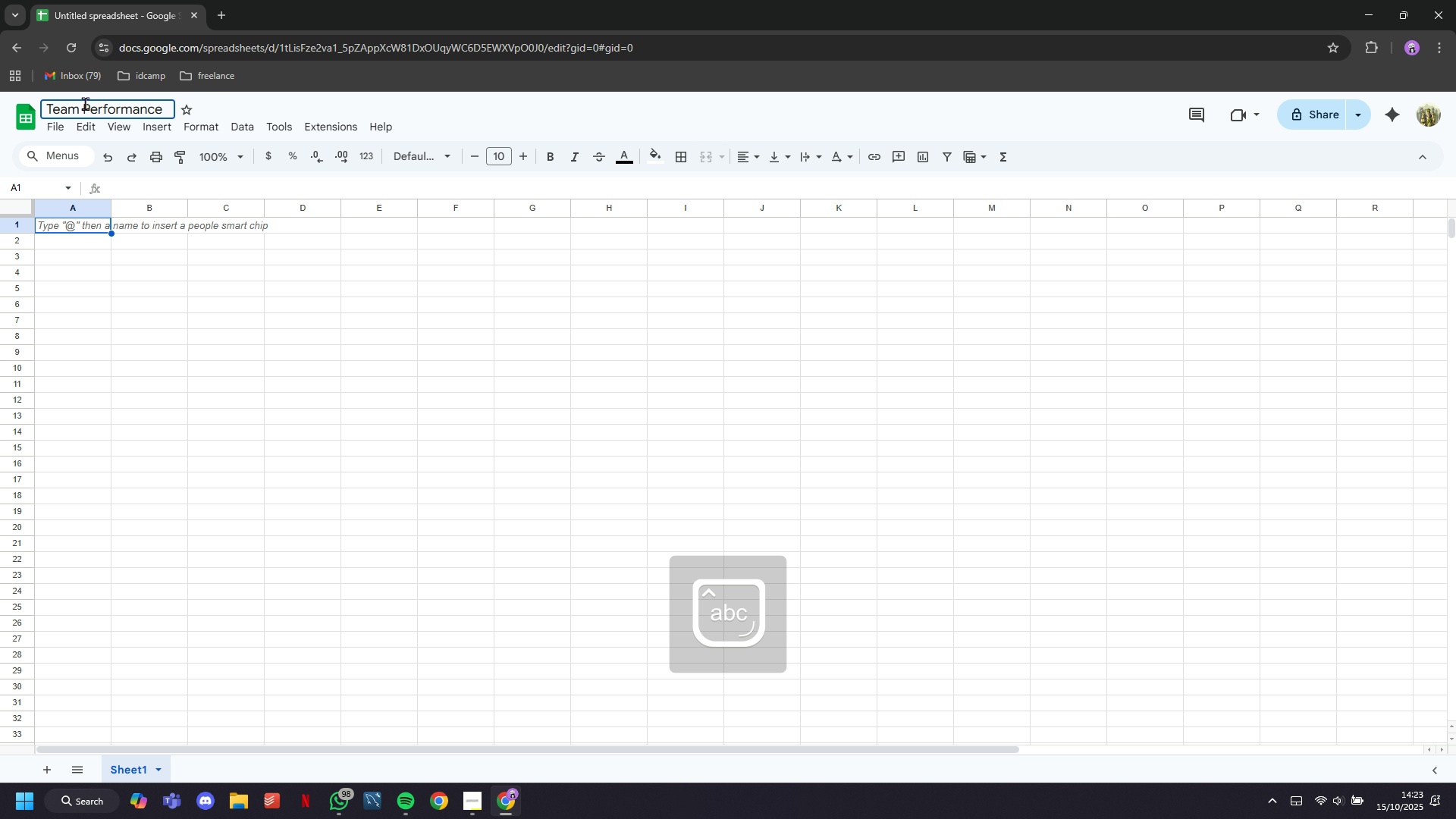 
hold_key(key=F, duration=0.46)
 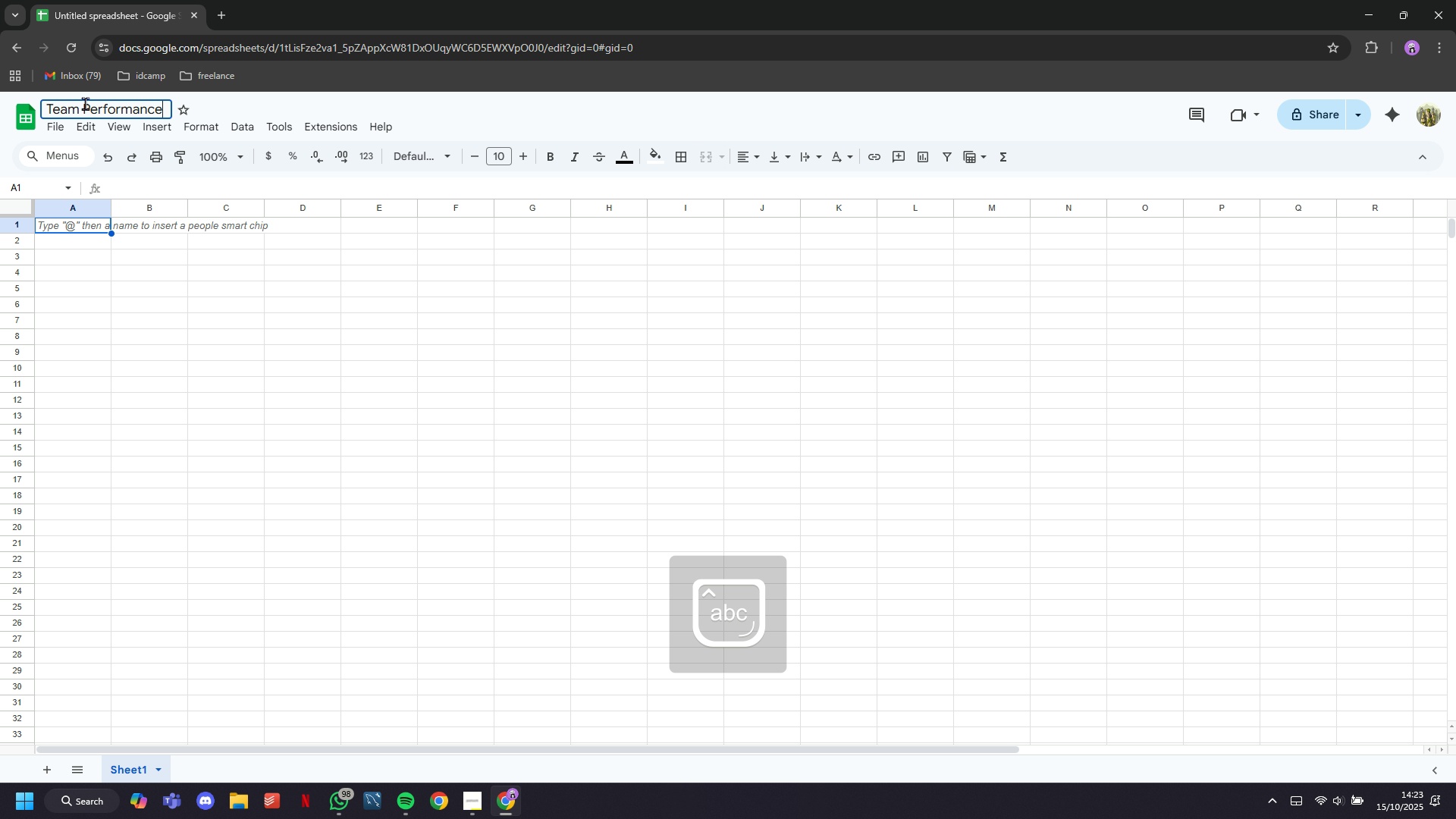 
wait(52.44)
 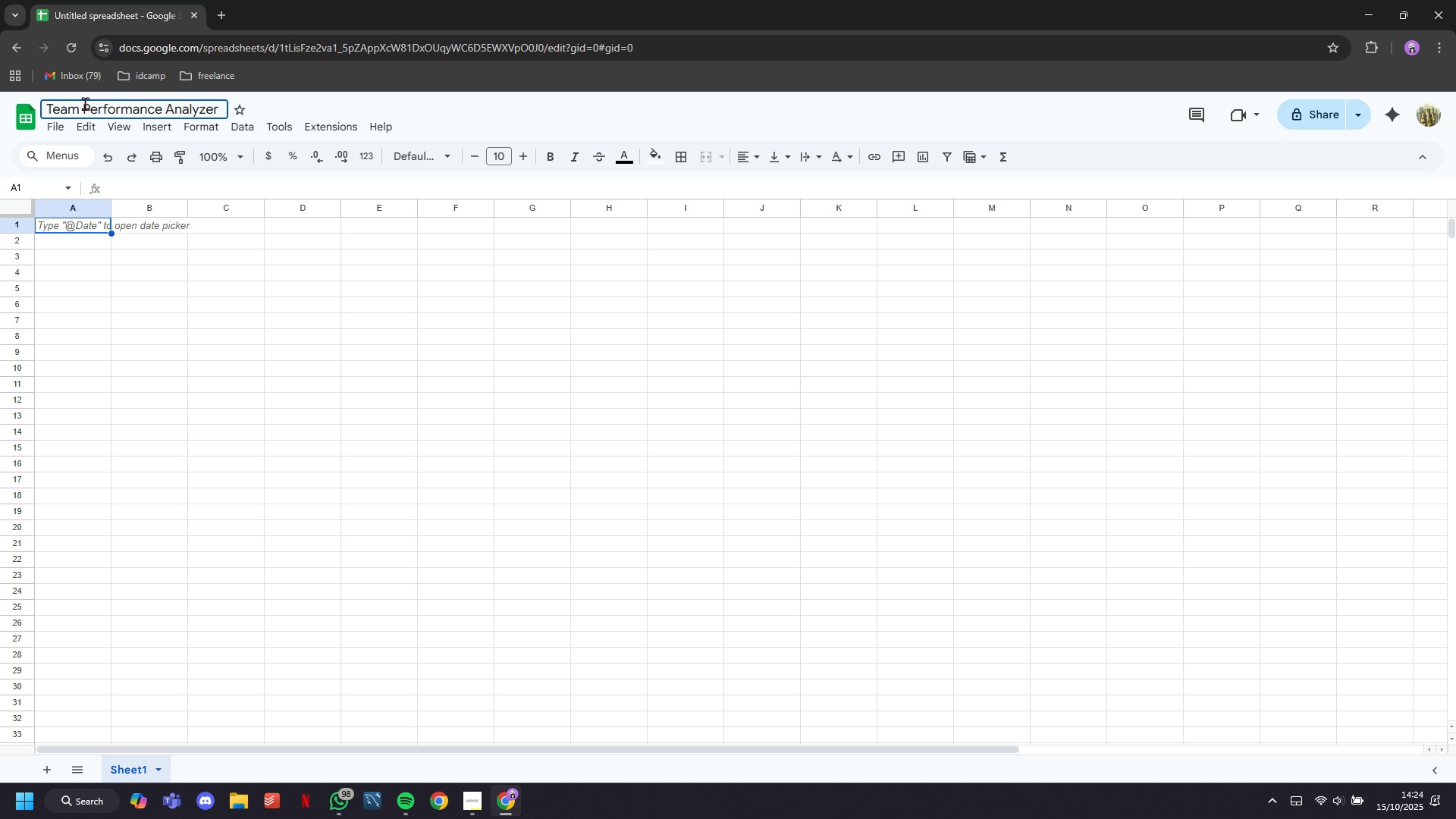 
double_click([141, 758])
 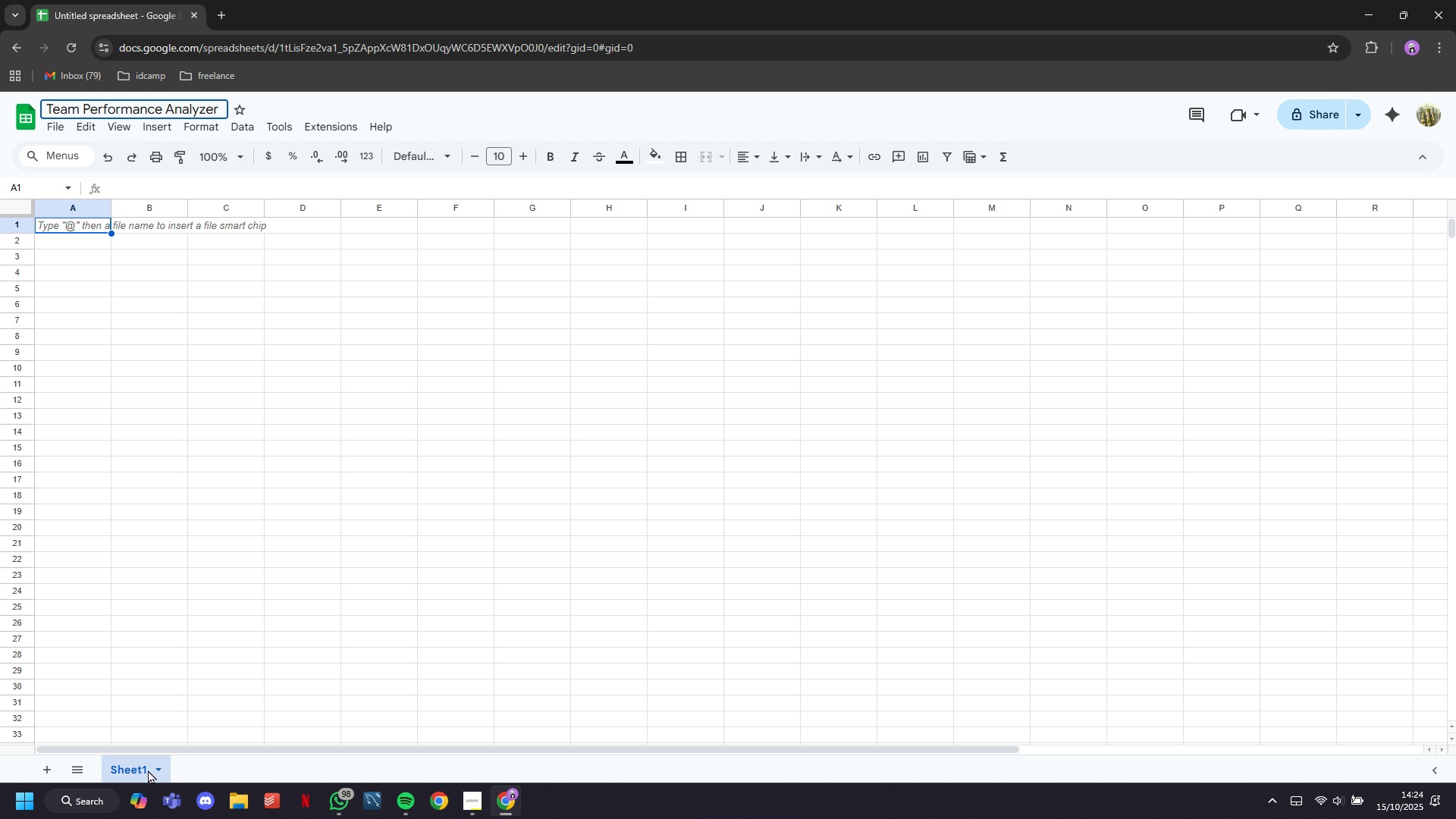 
double_click([148, 770])
 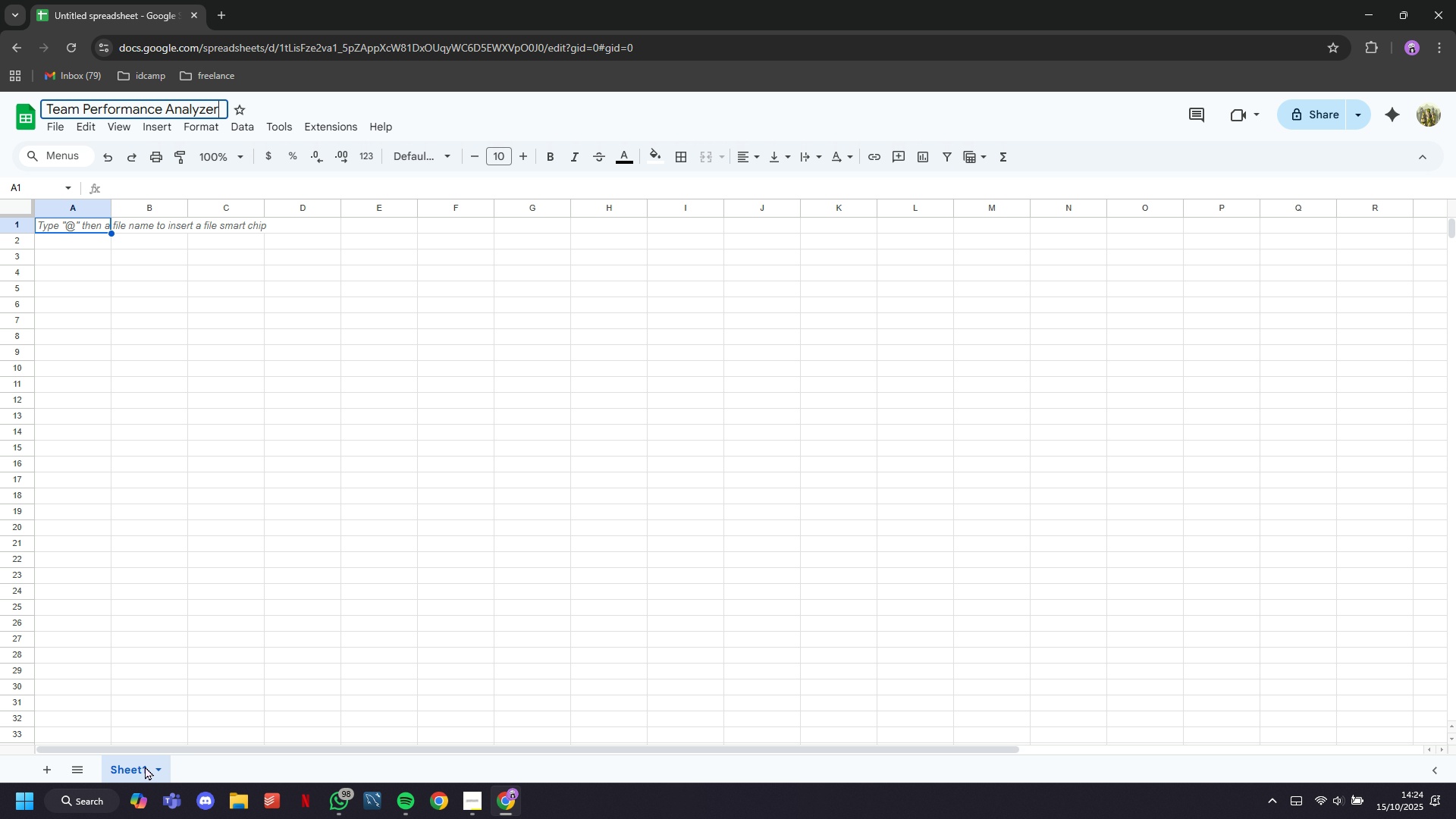 
double_click([145, 766])
 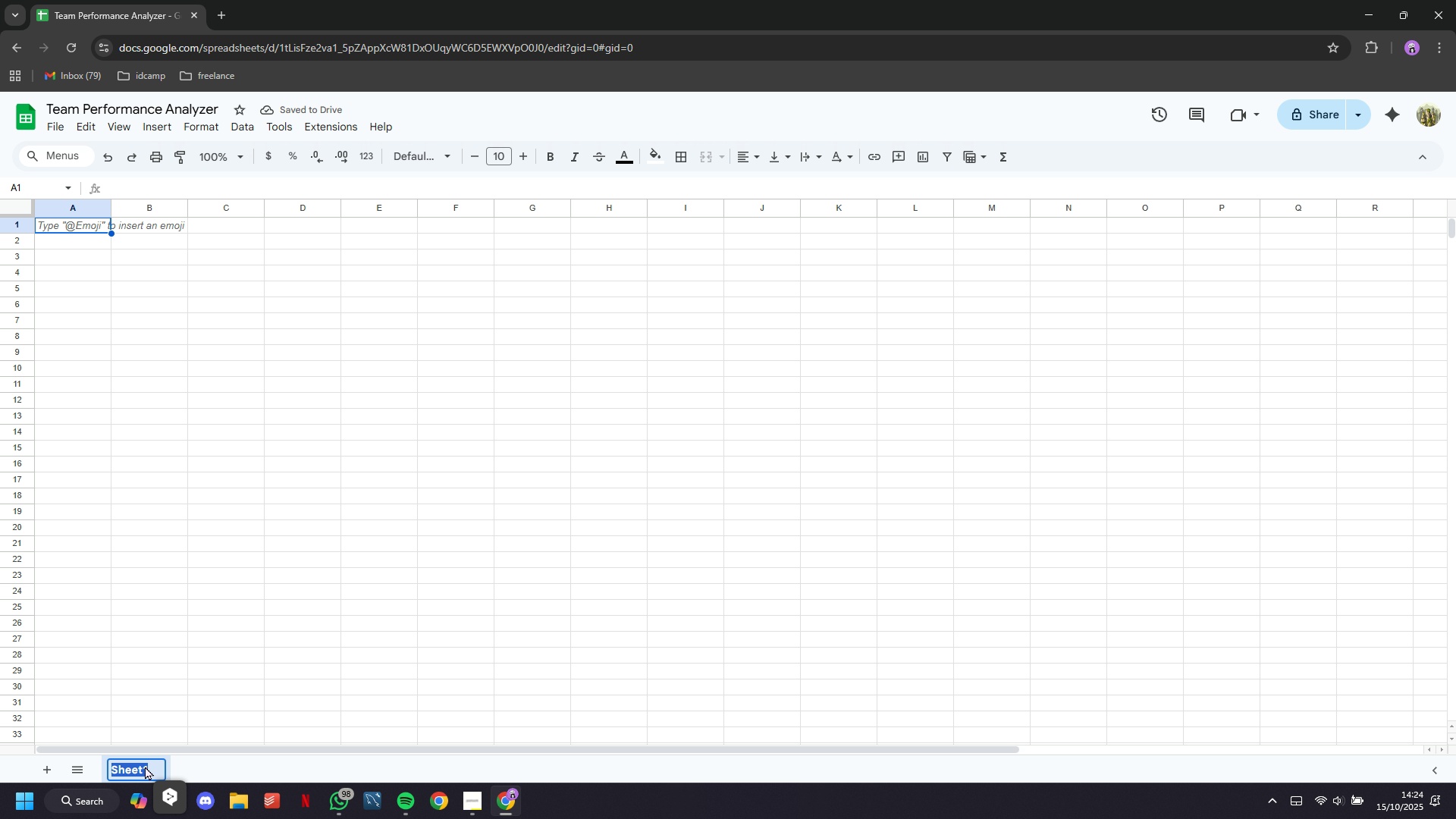 
type(Data Entry S)
key(Backspace)
key(Backspace)
 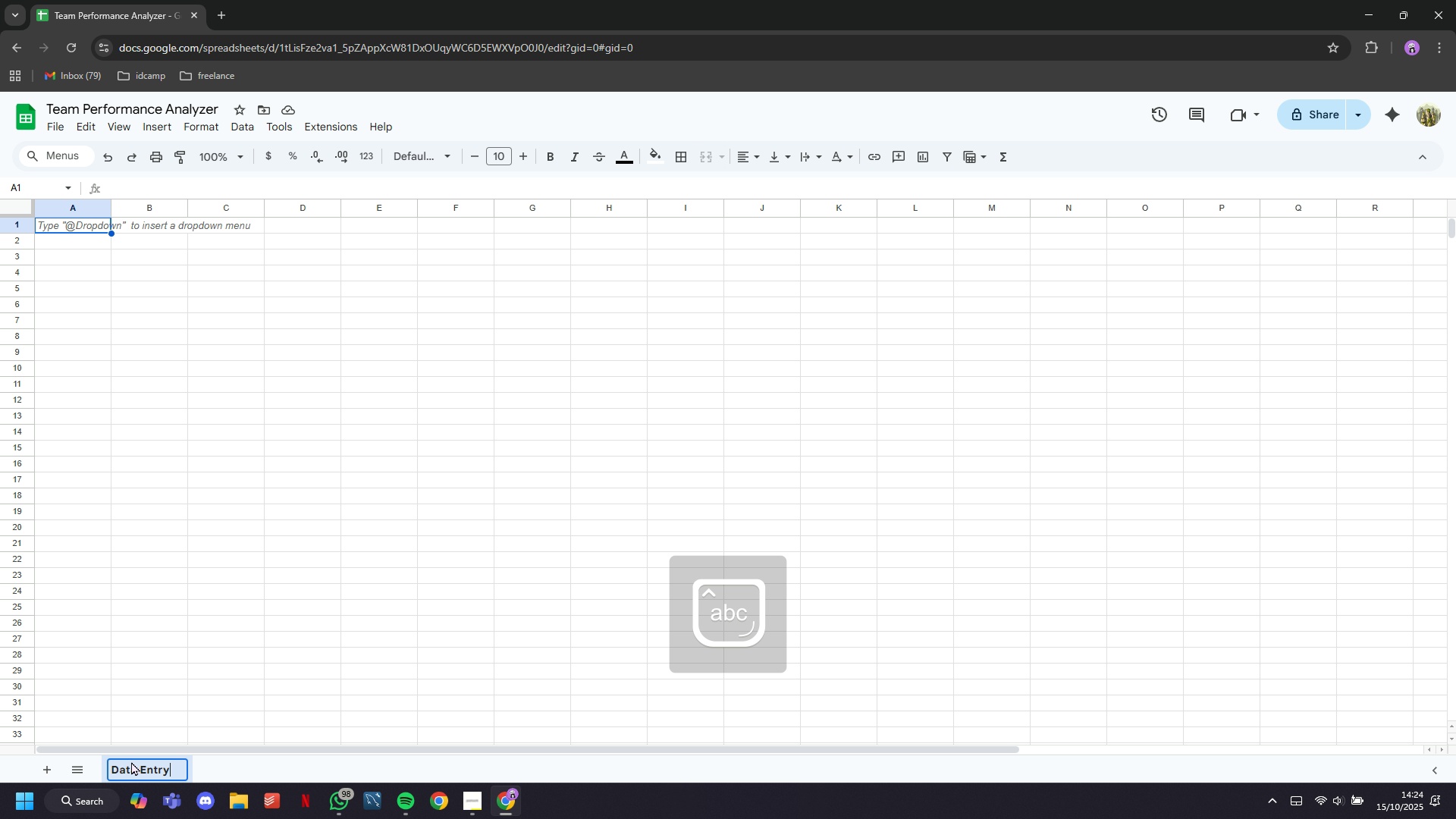 
key(Enter)
 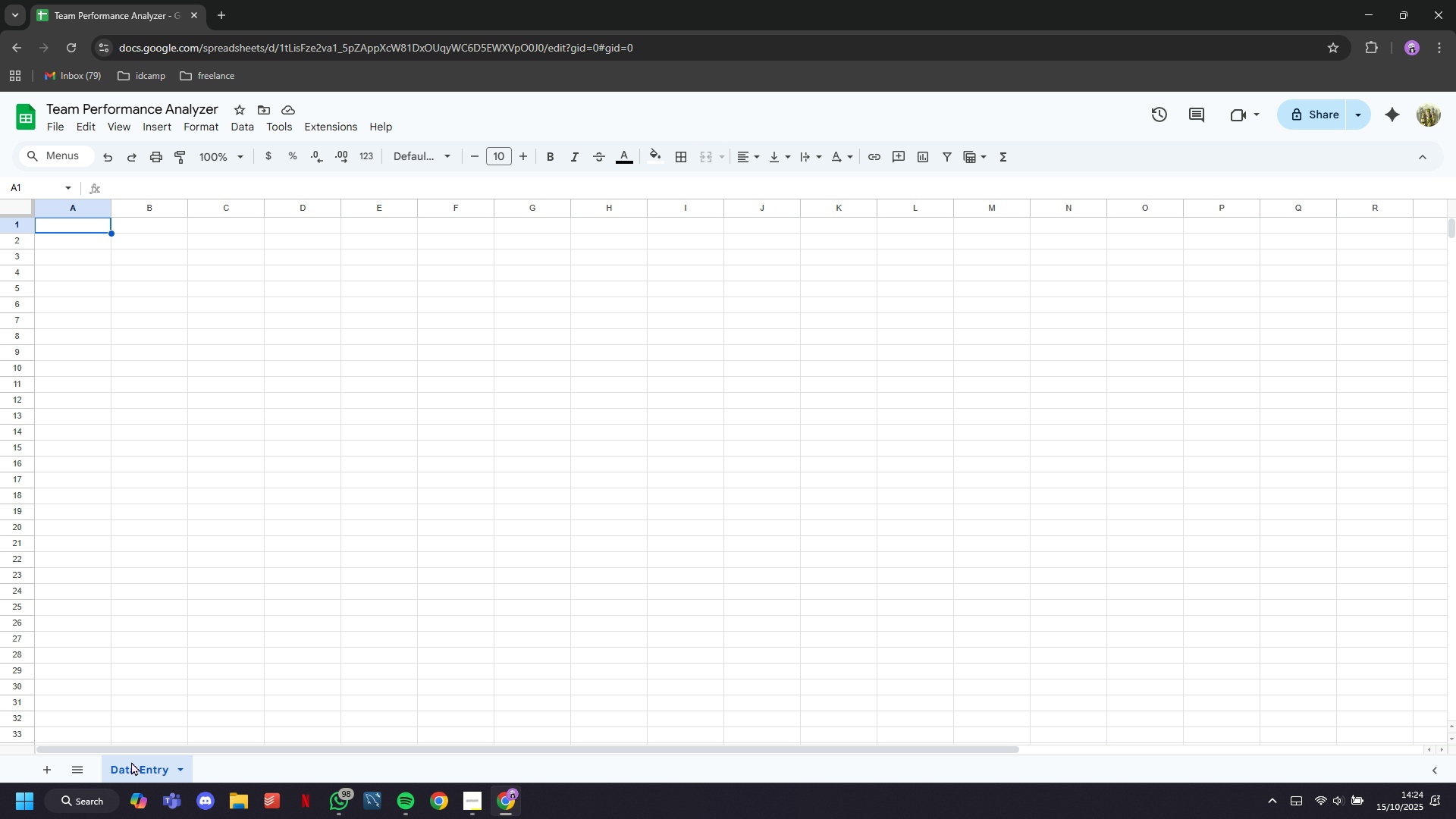 
wait(21.0)
 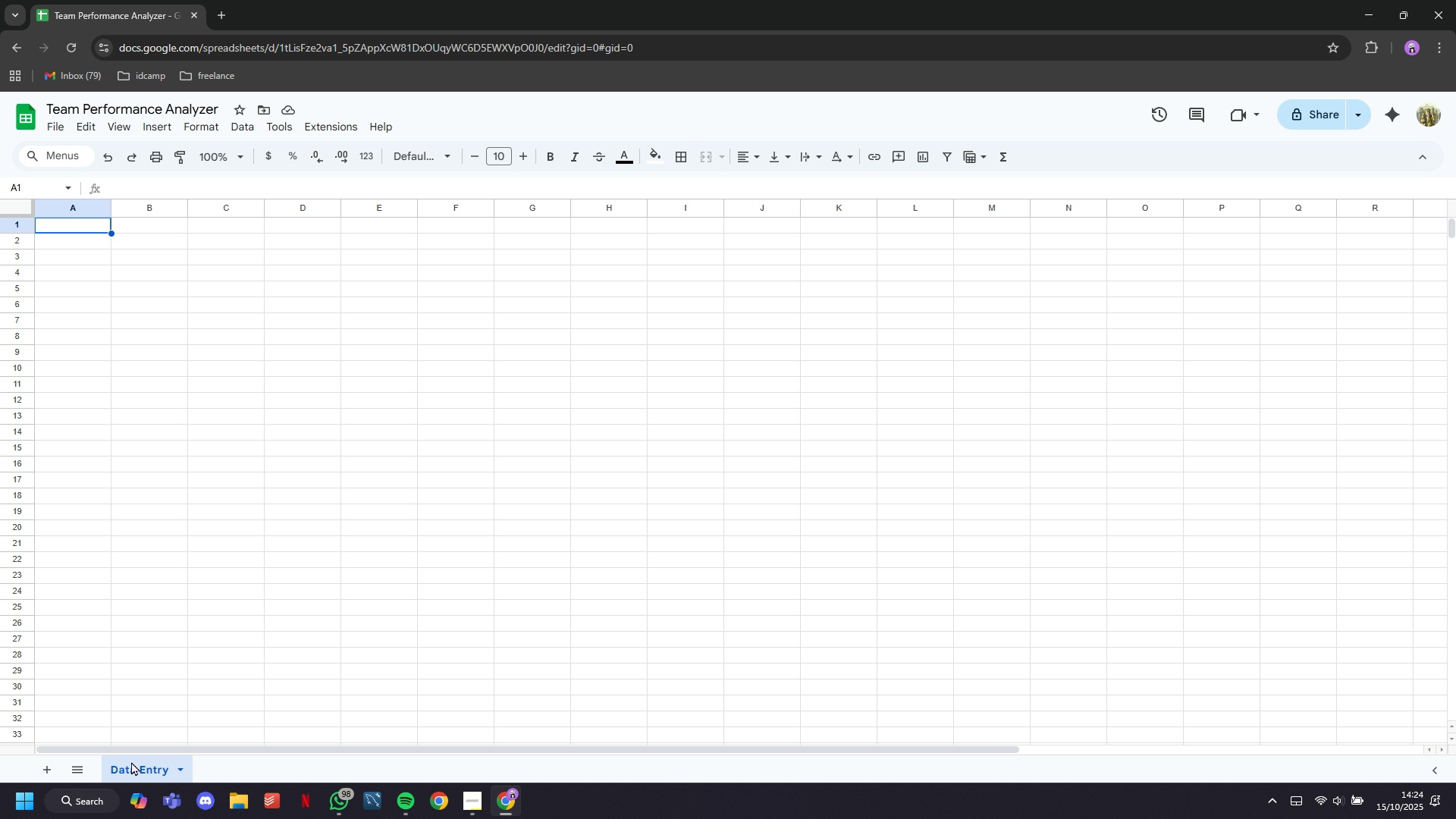 
left_click([82, 228])
 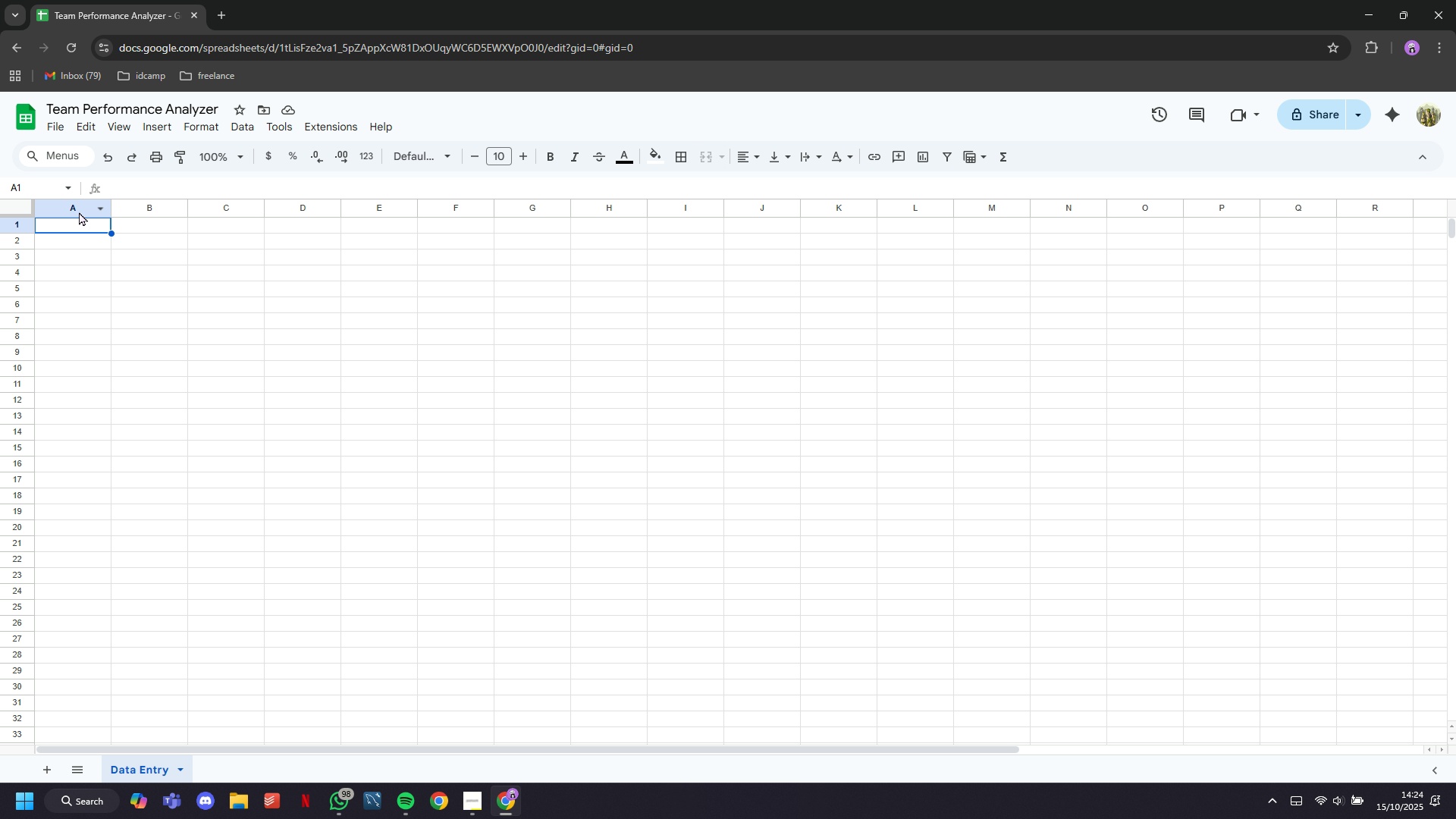 
type(Campaign Name)
 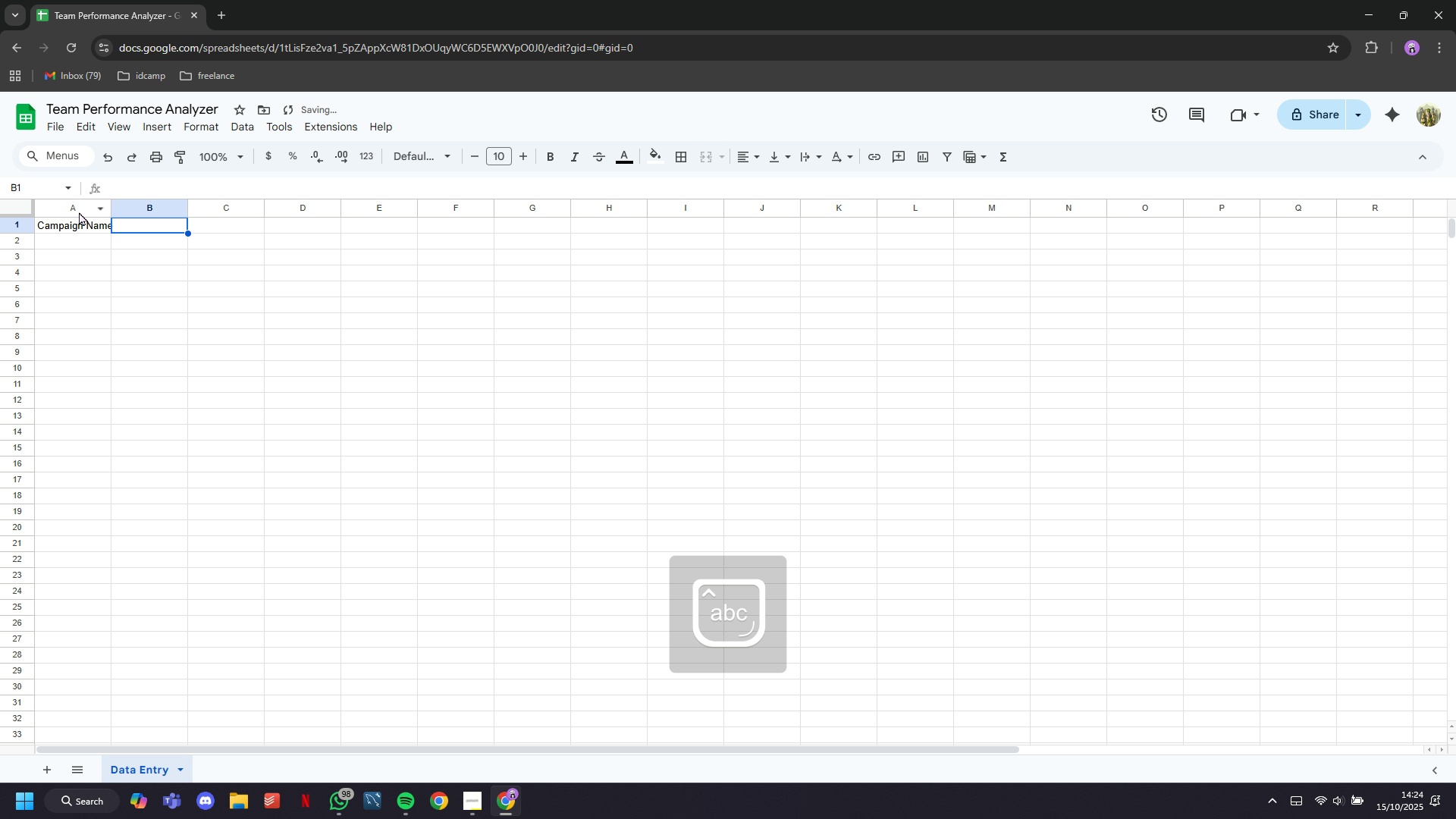 
key(ArrowRight)
 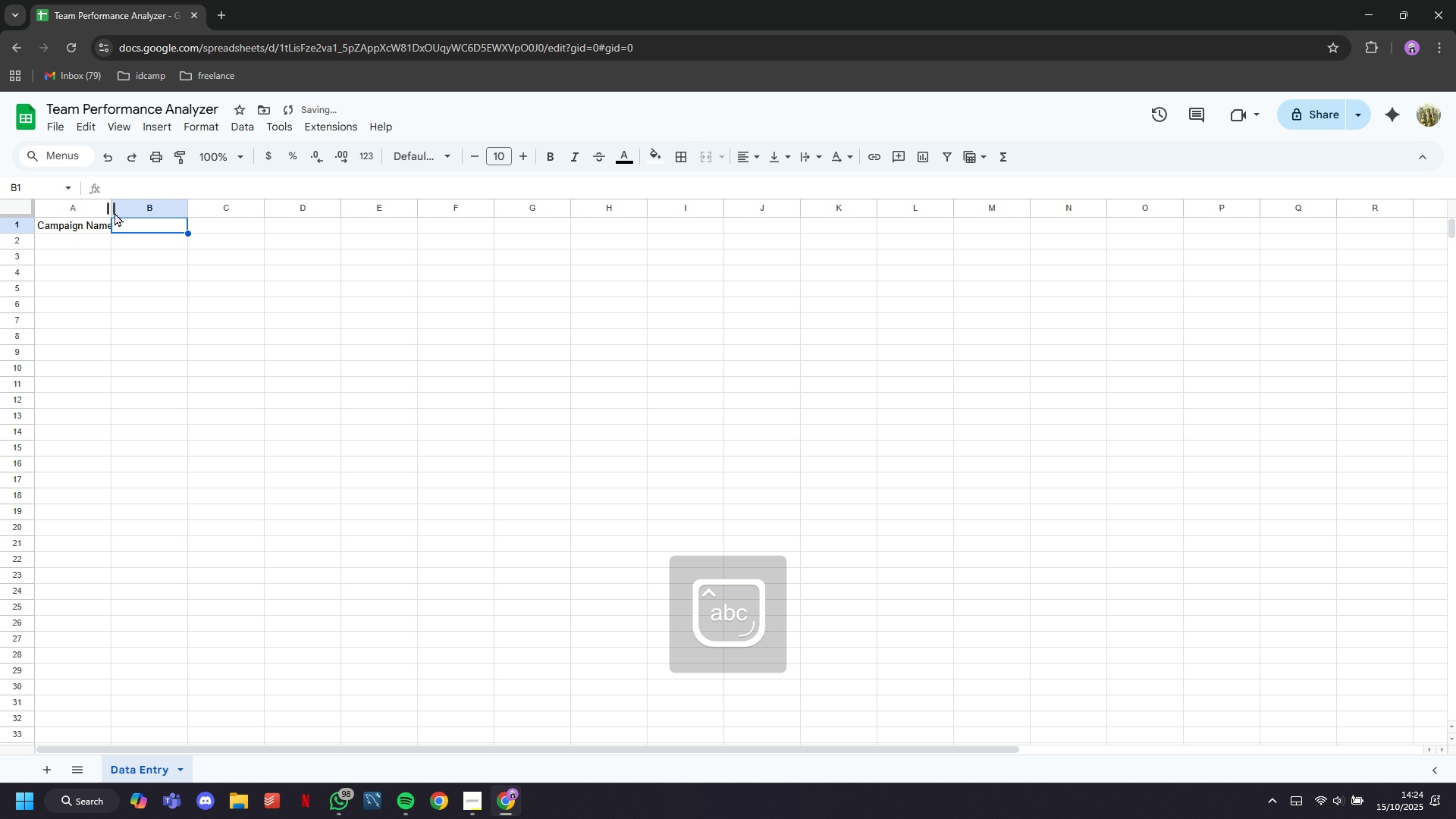 
double_click([110, 209])
 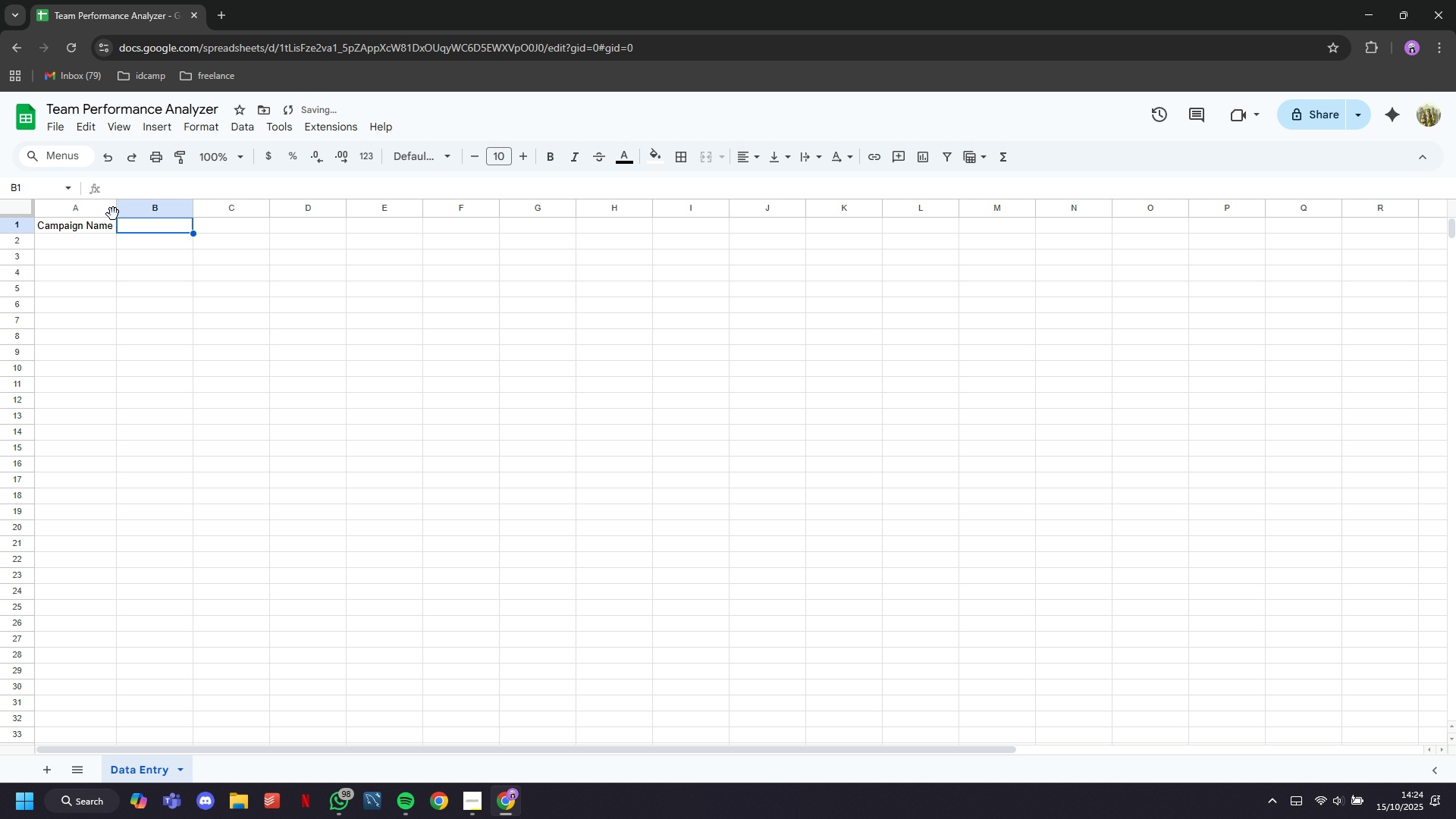 
left_click_drag(start_coordinate=[115, 205], to_coordinate=[134, 224])
 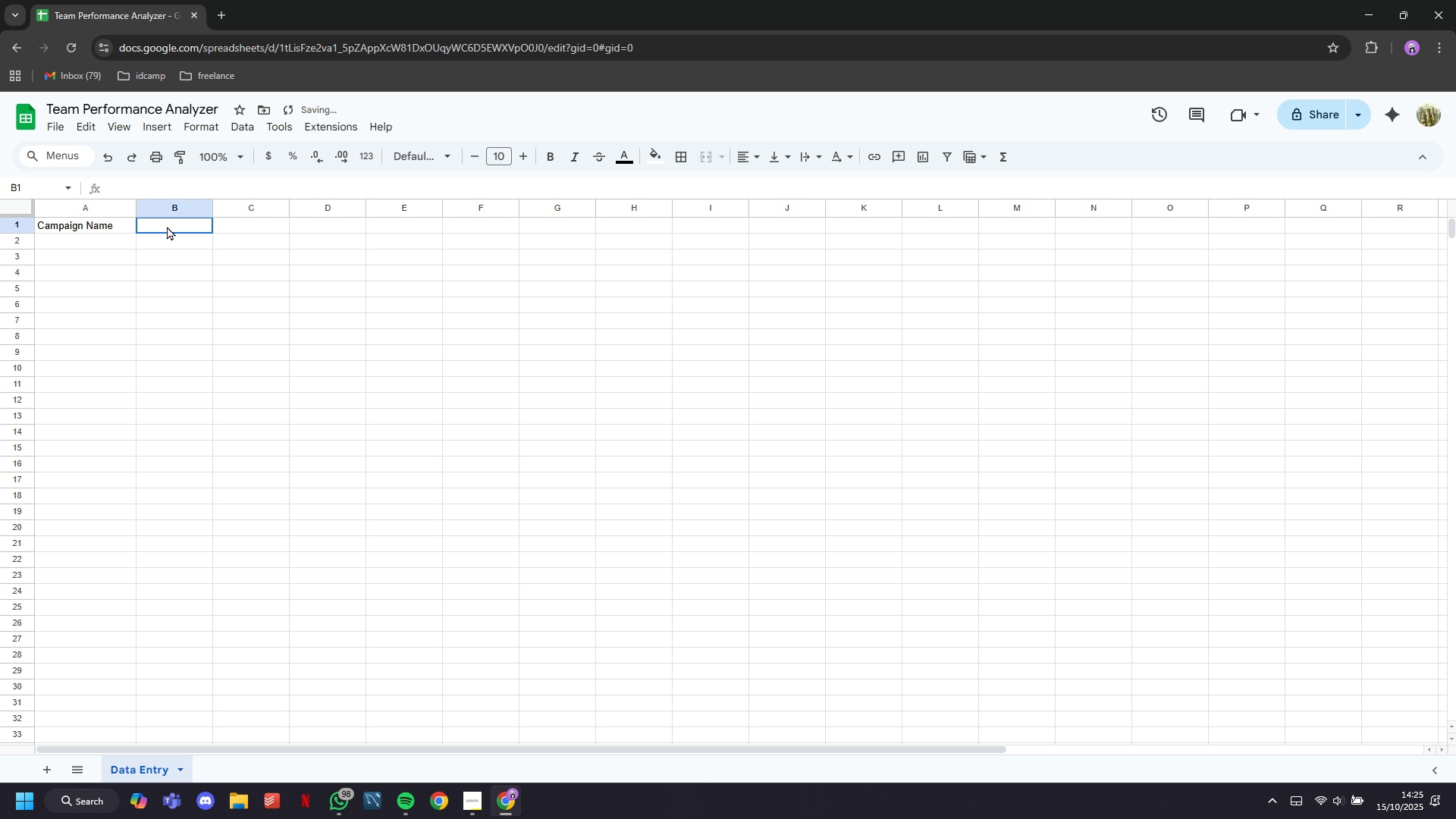 
left_click([167, 226])
 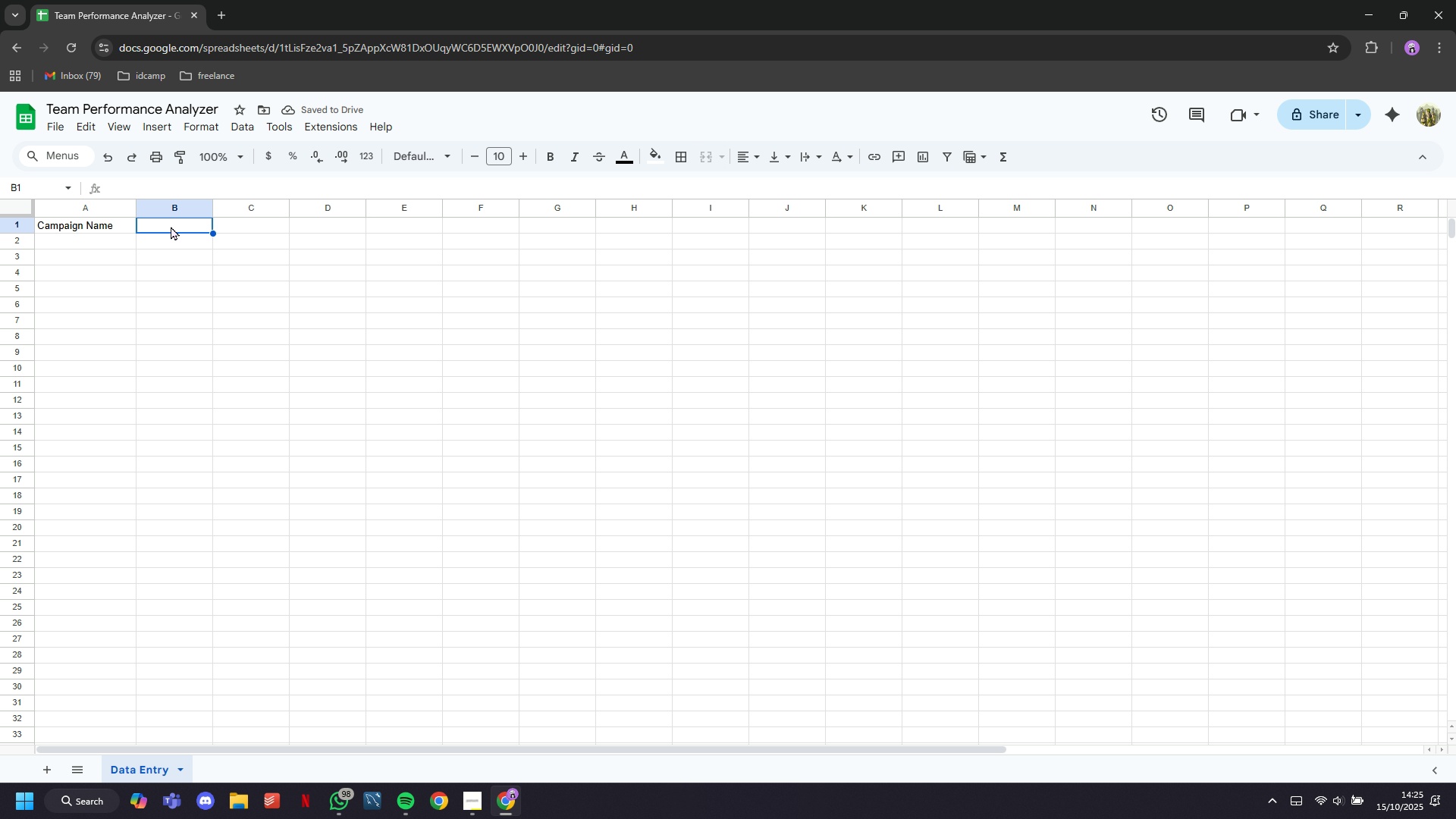 
type(hannel)
 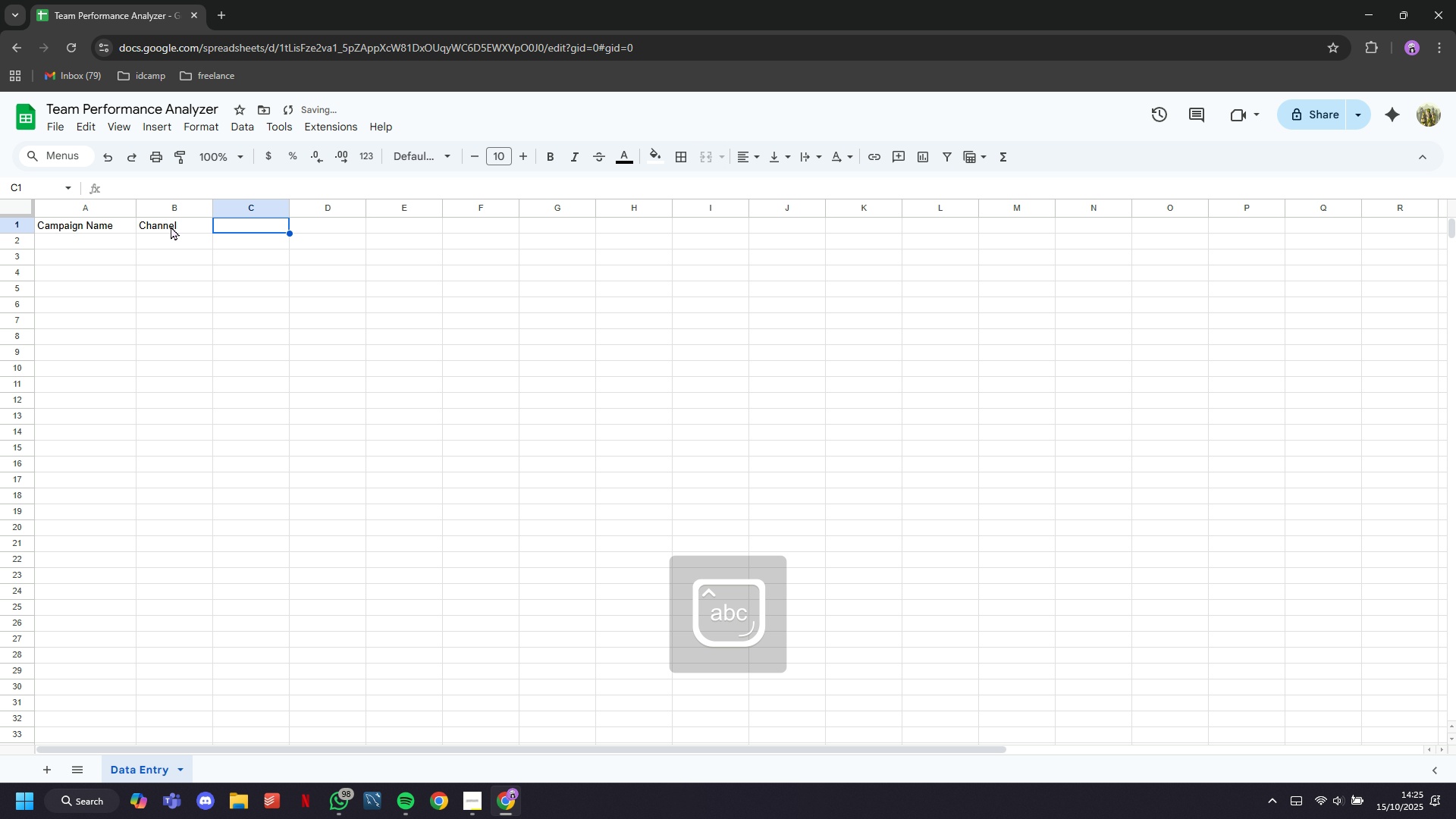 
hold_key(key=C, duration=0.71)
 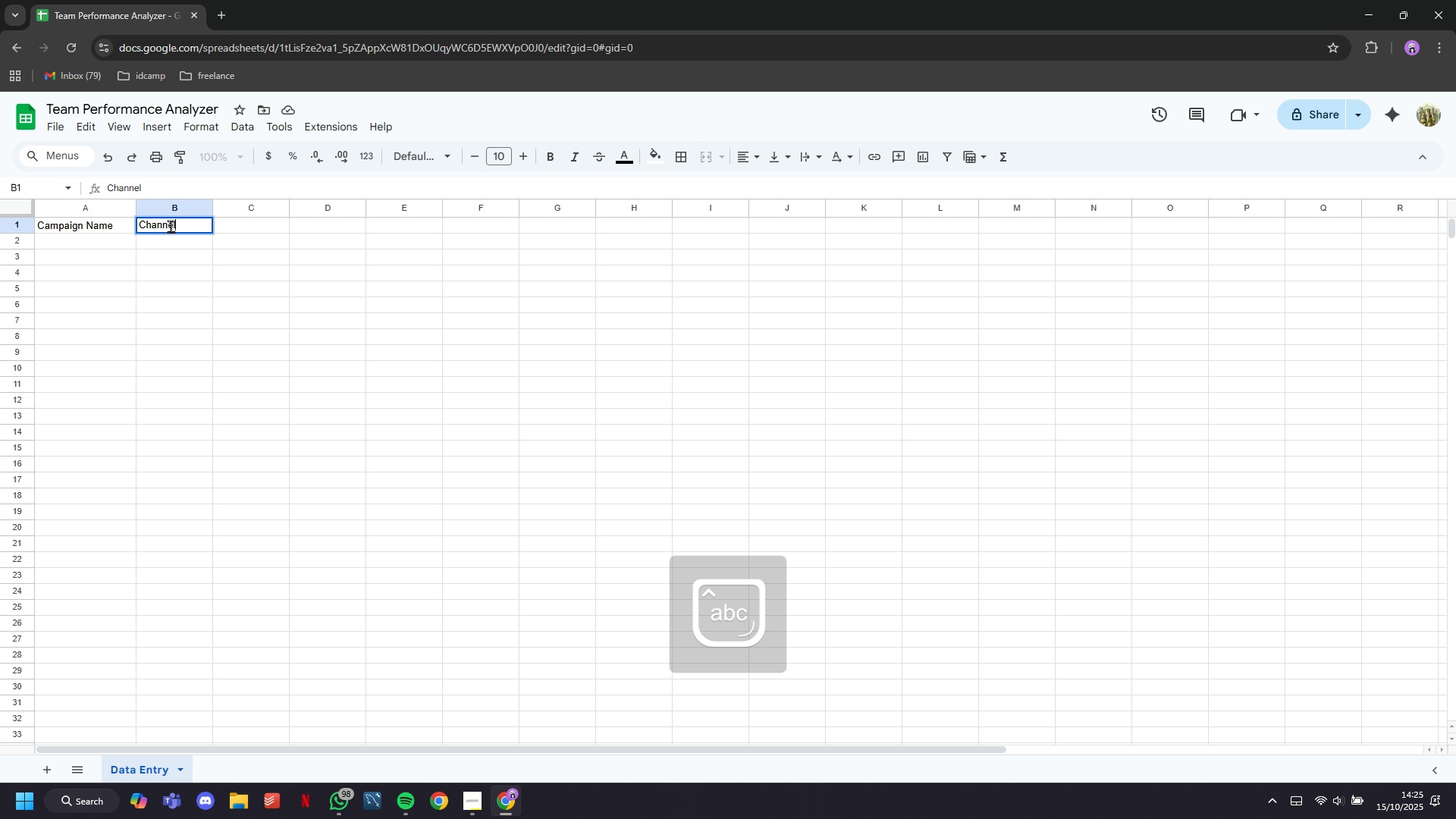 
key(ArrowRight)
 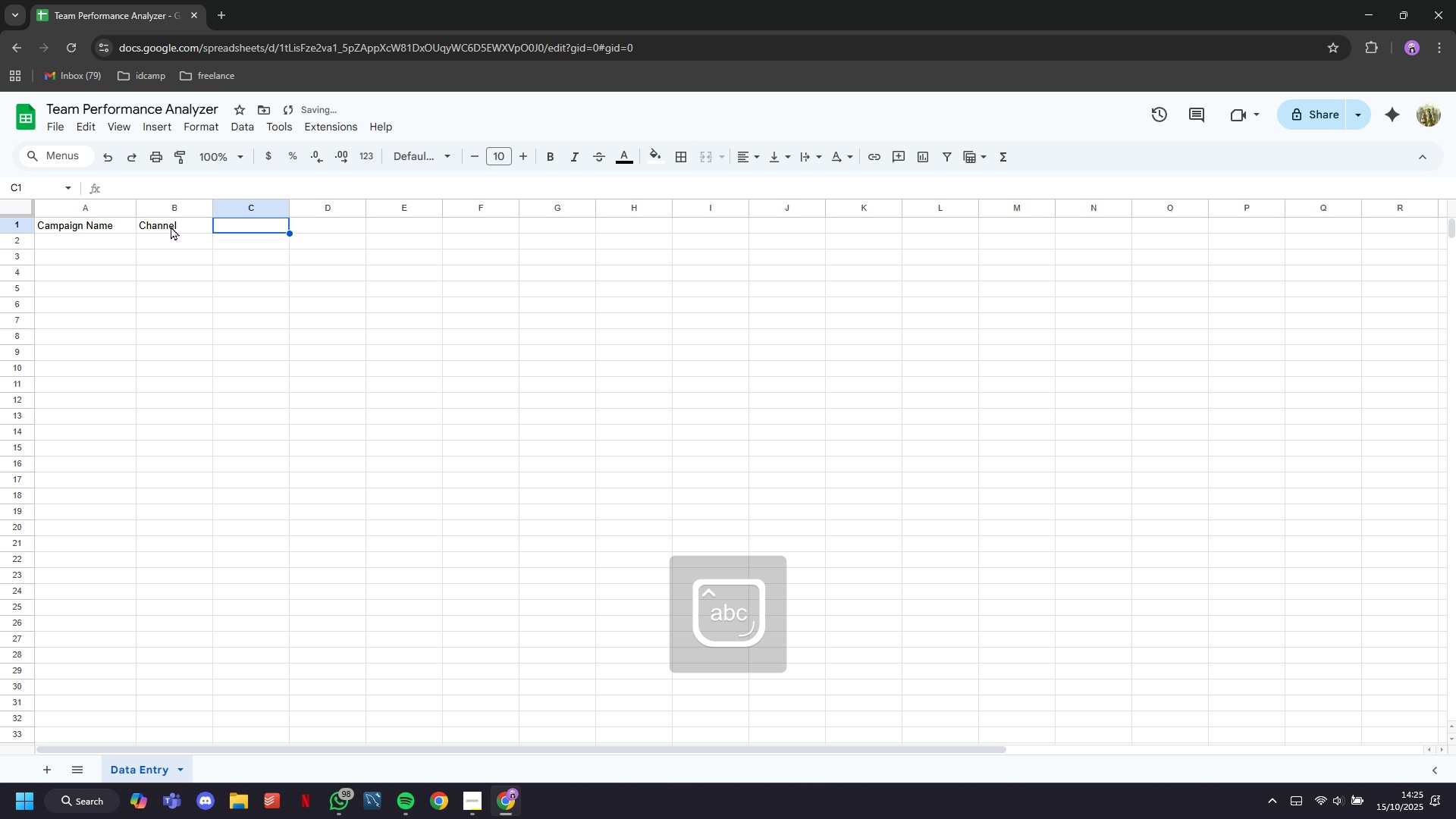 
type(Sr)
key(Backspace)
type(tart Date)
 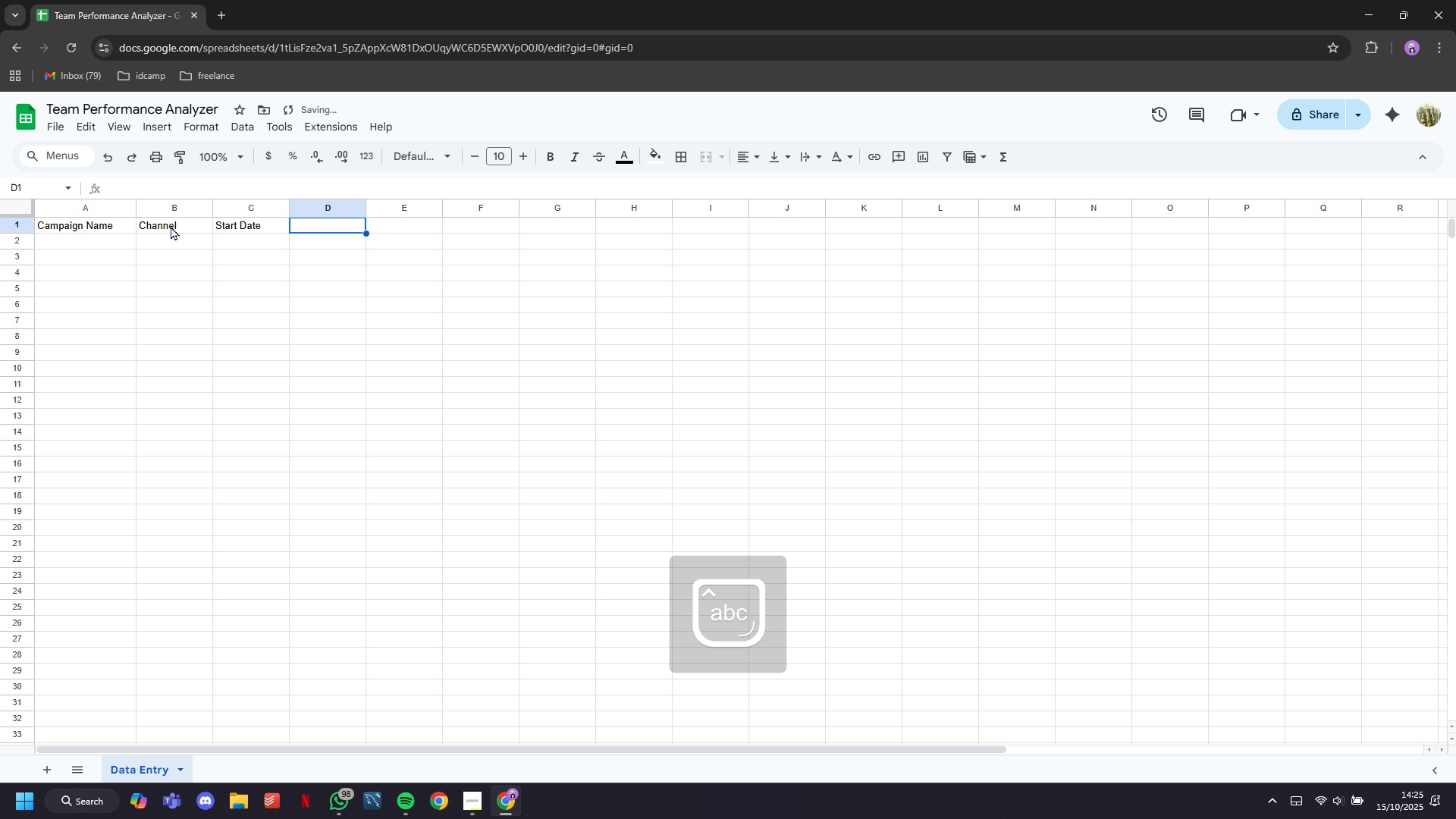 
key(ArrowRight)
 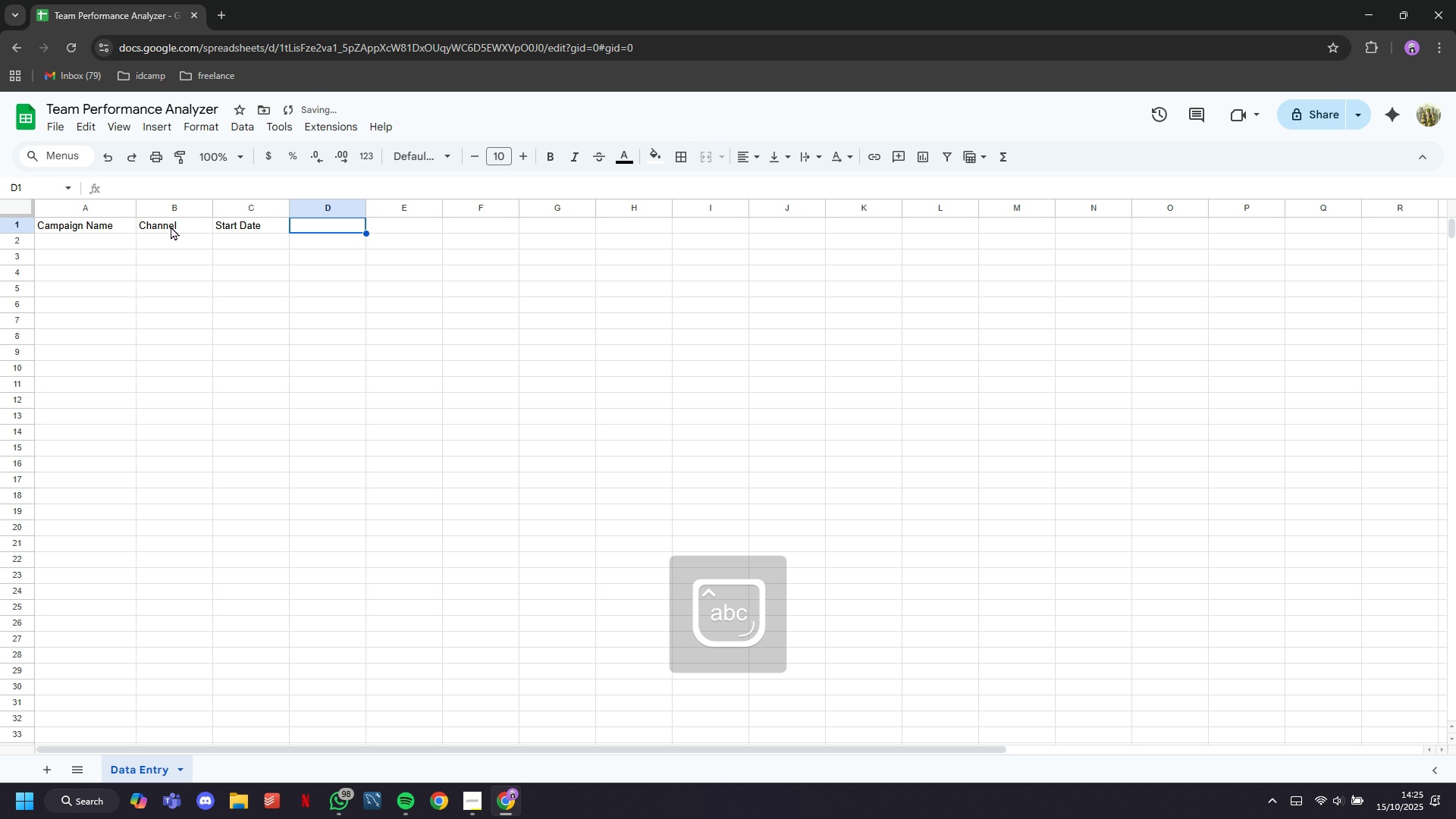 
type(End Date)
 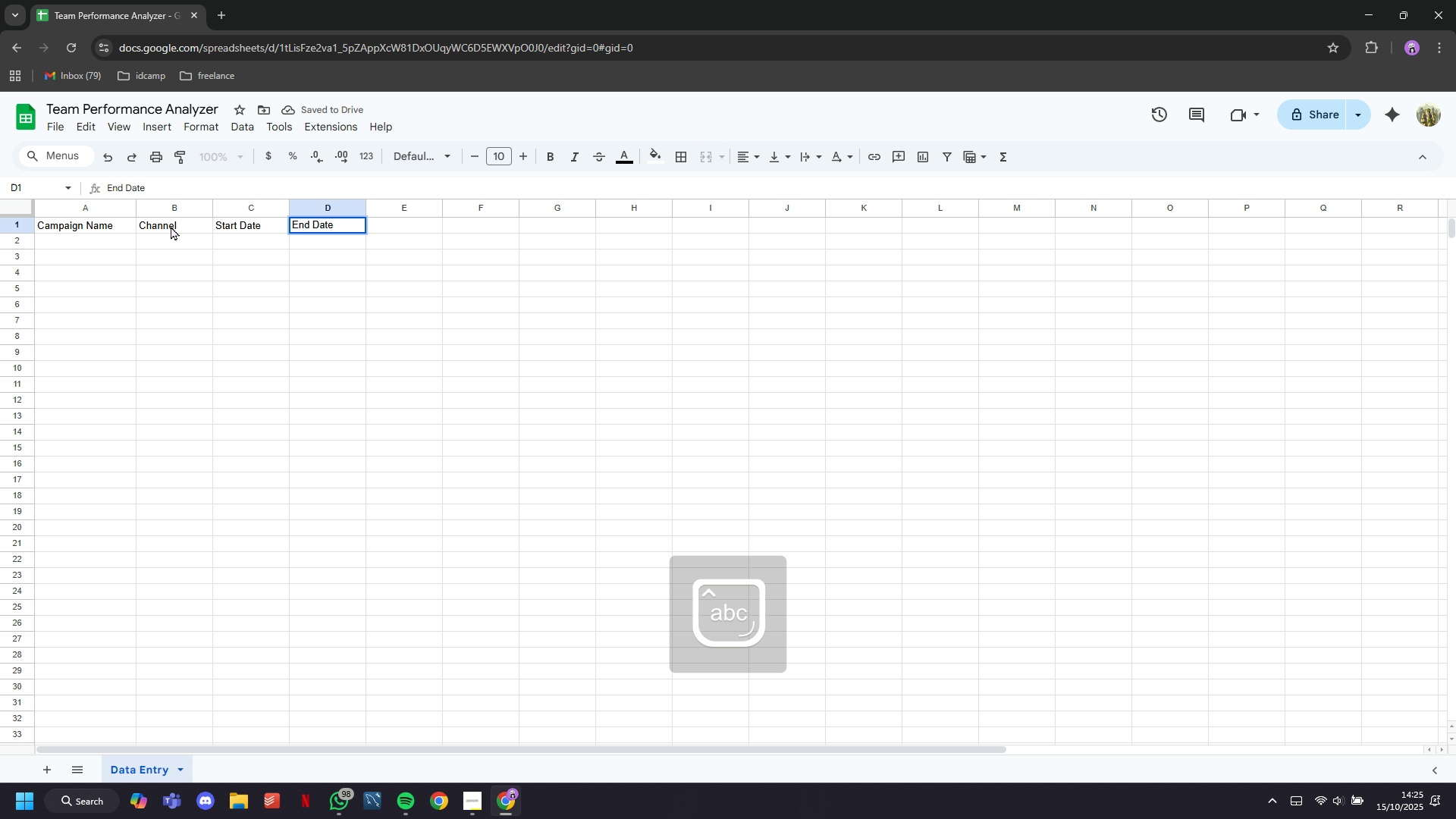 
key(ArrowRight)
 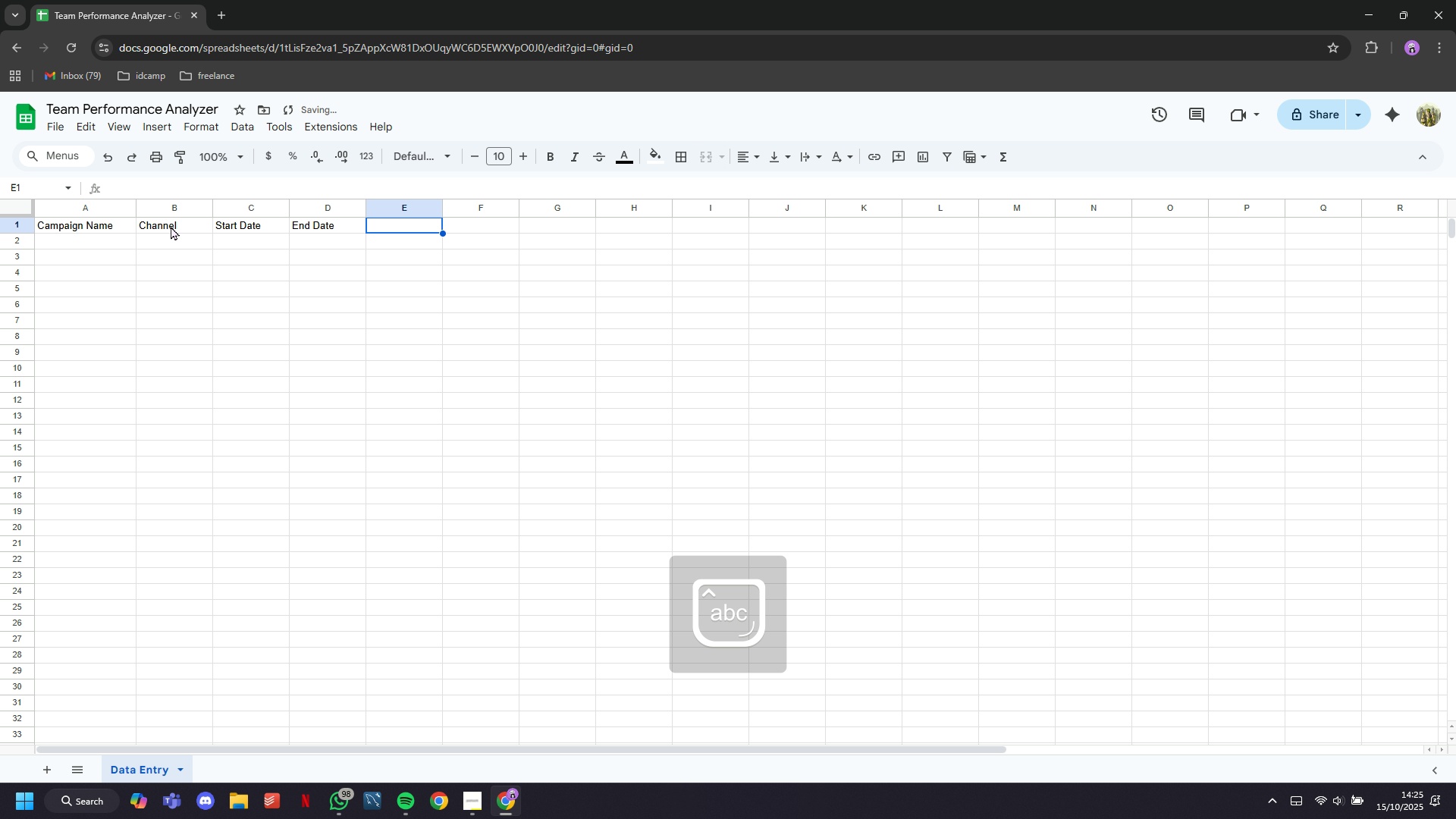 
type(N)
key(Backspace)
type(Budget)
 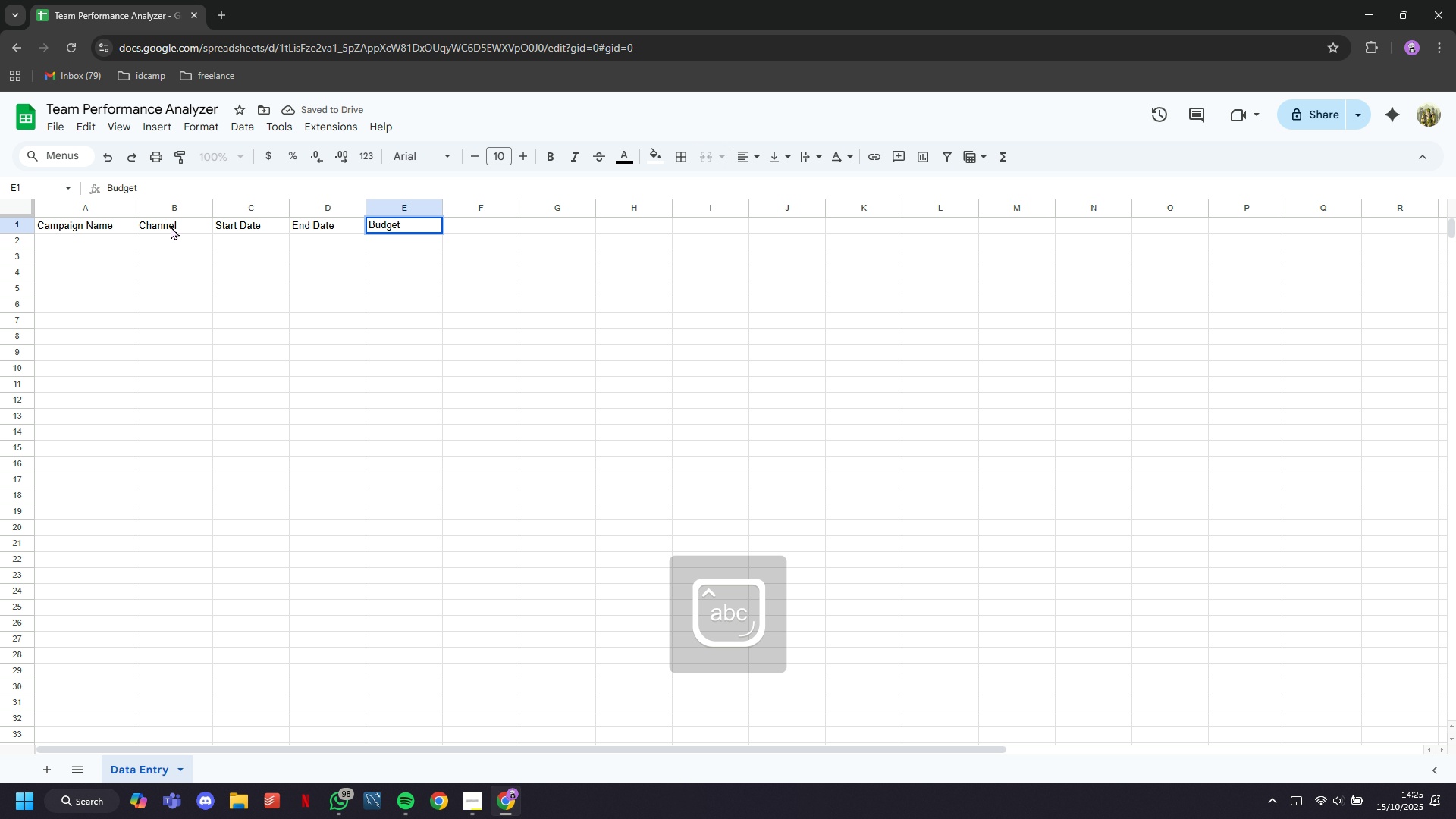 
key(ArrowRight)
 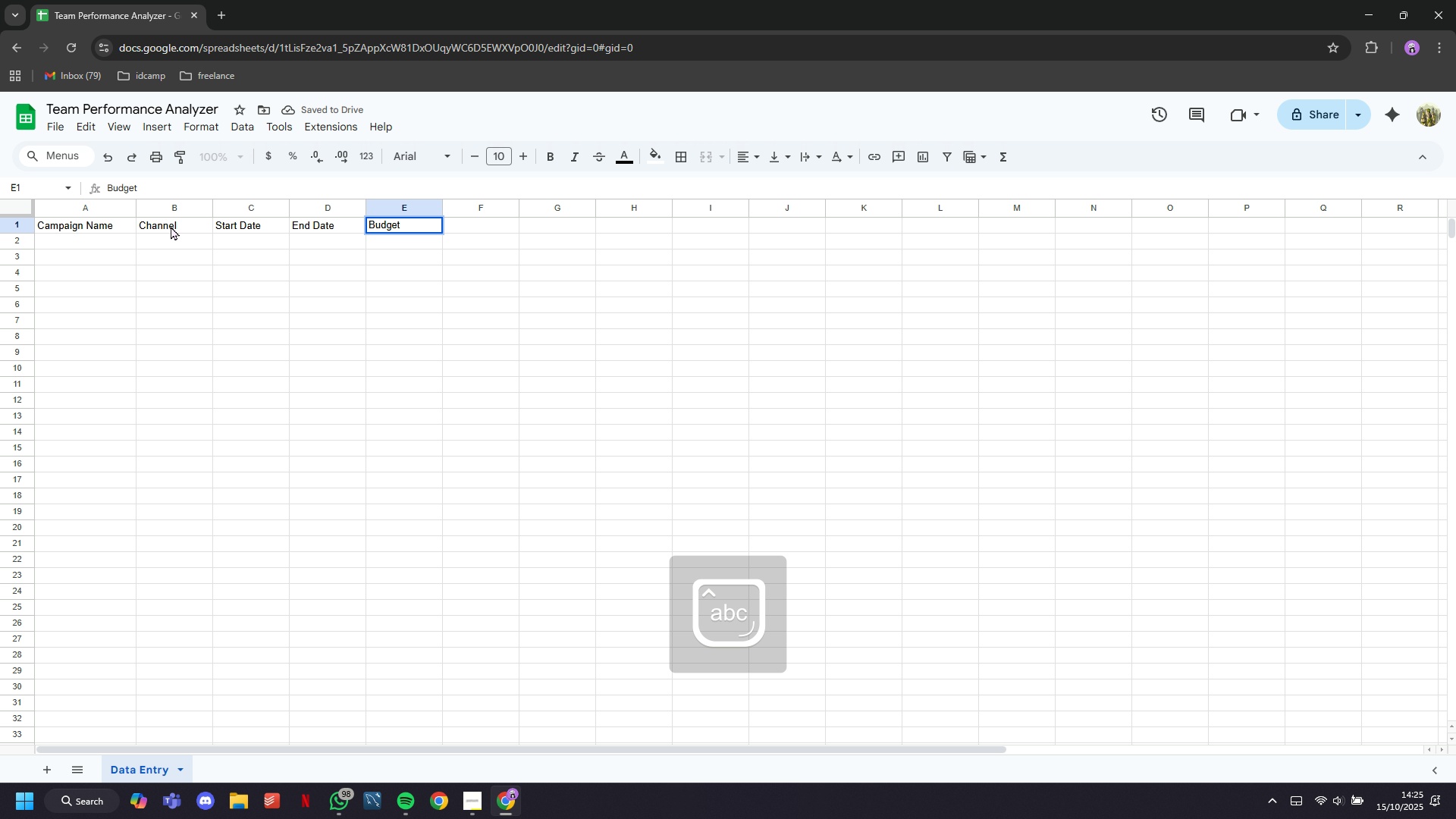 
key(ArrowRight)
 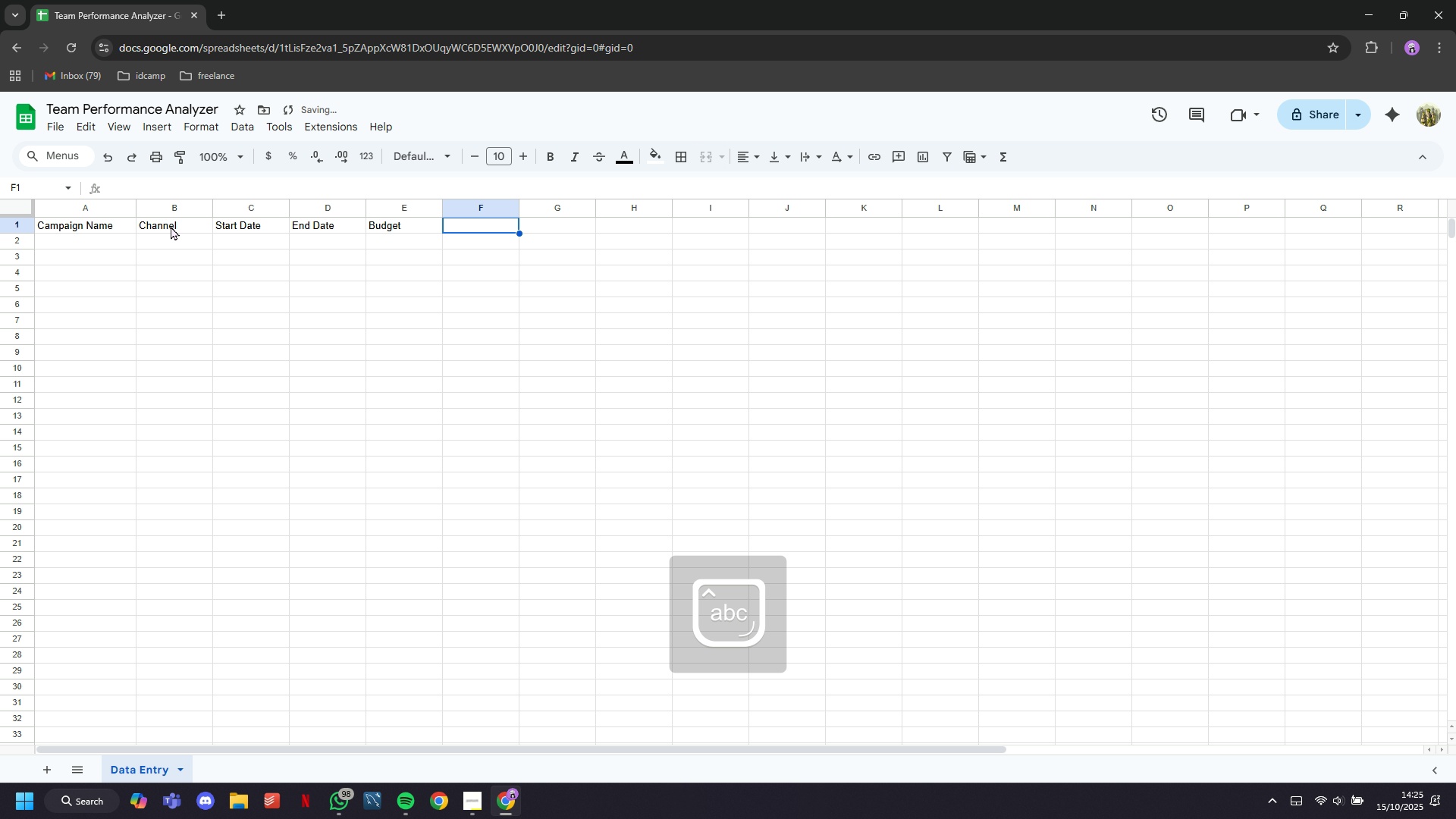 
key(ArrowLeft)
 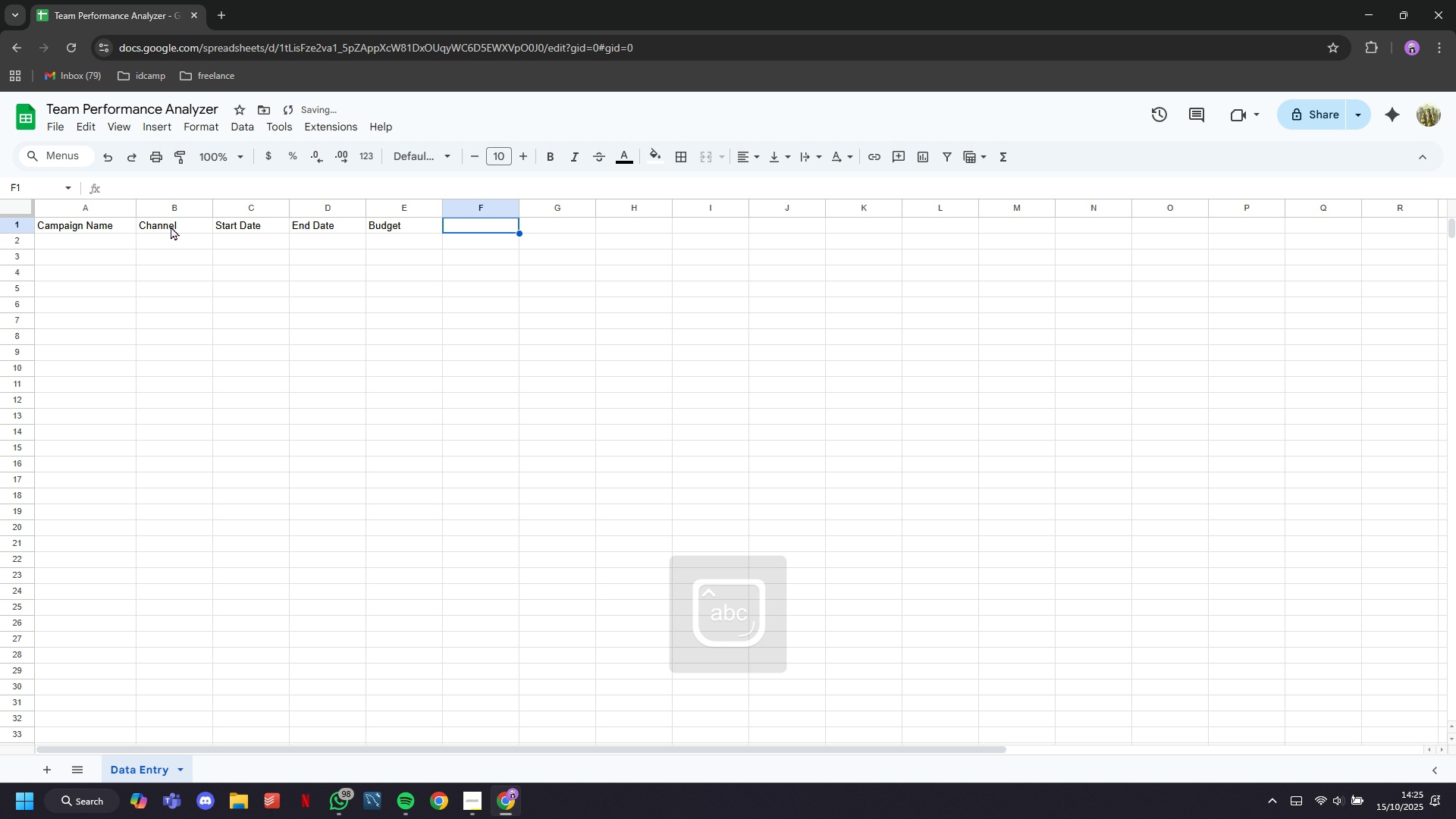 
type(Imessions)
 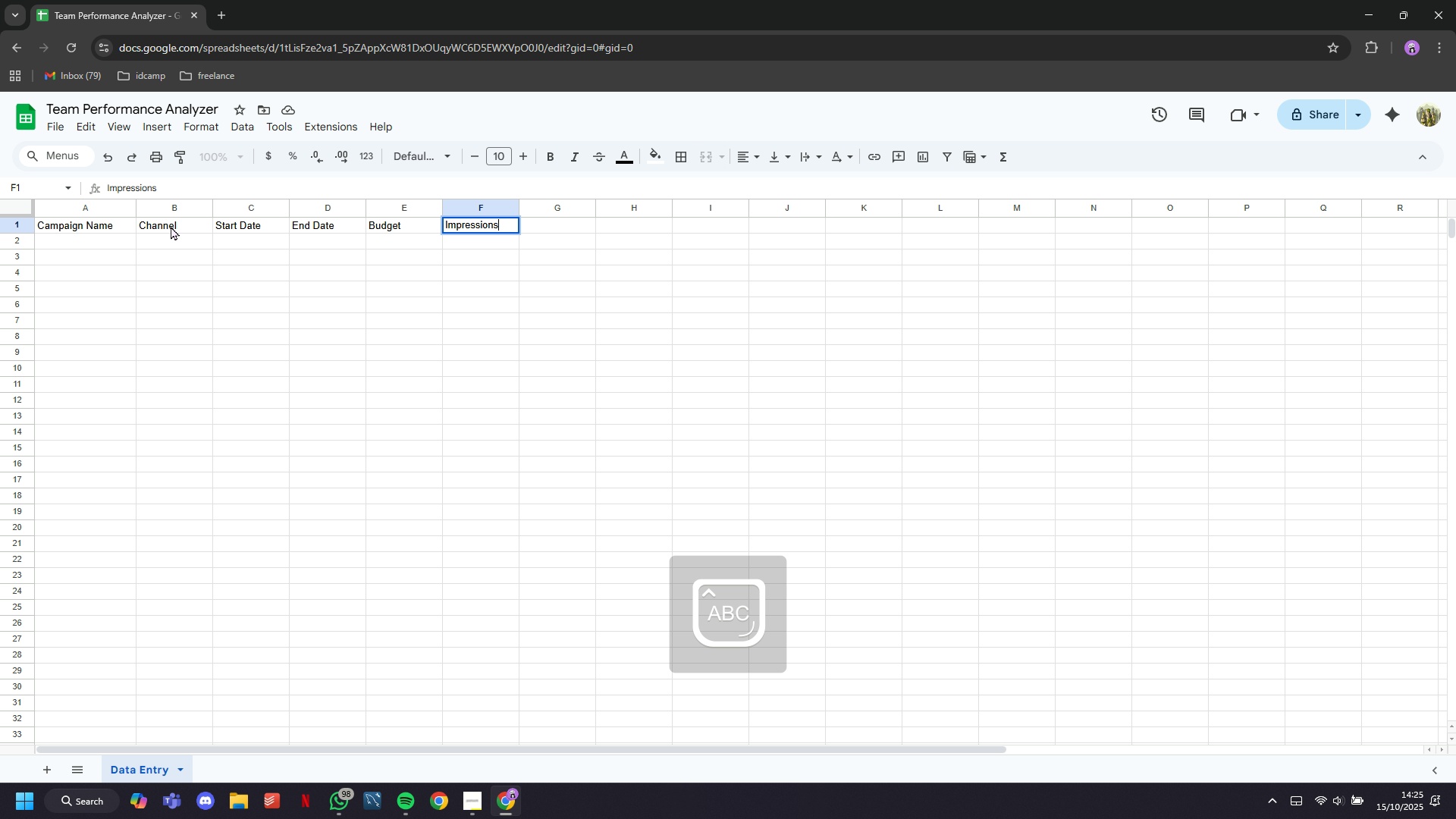 
hold_key(key=R, duration=0.35)
 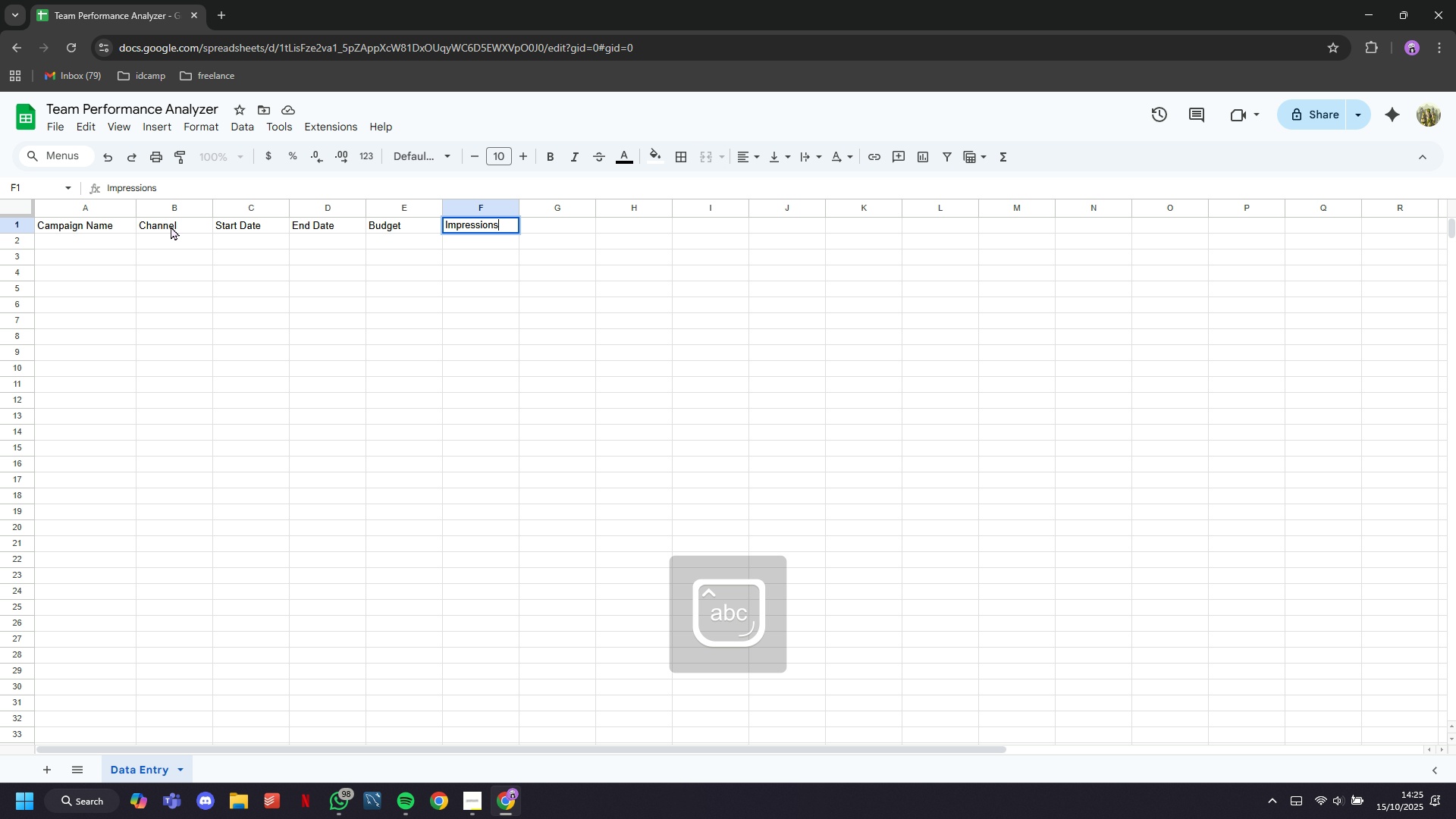 
key(ArrowRight)
 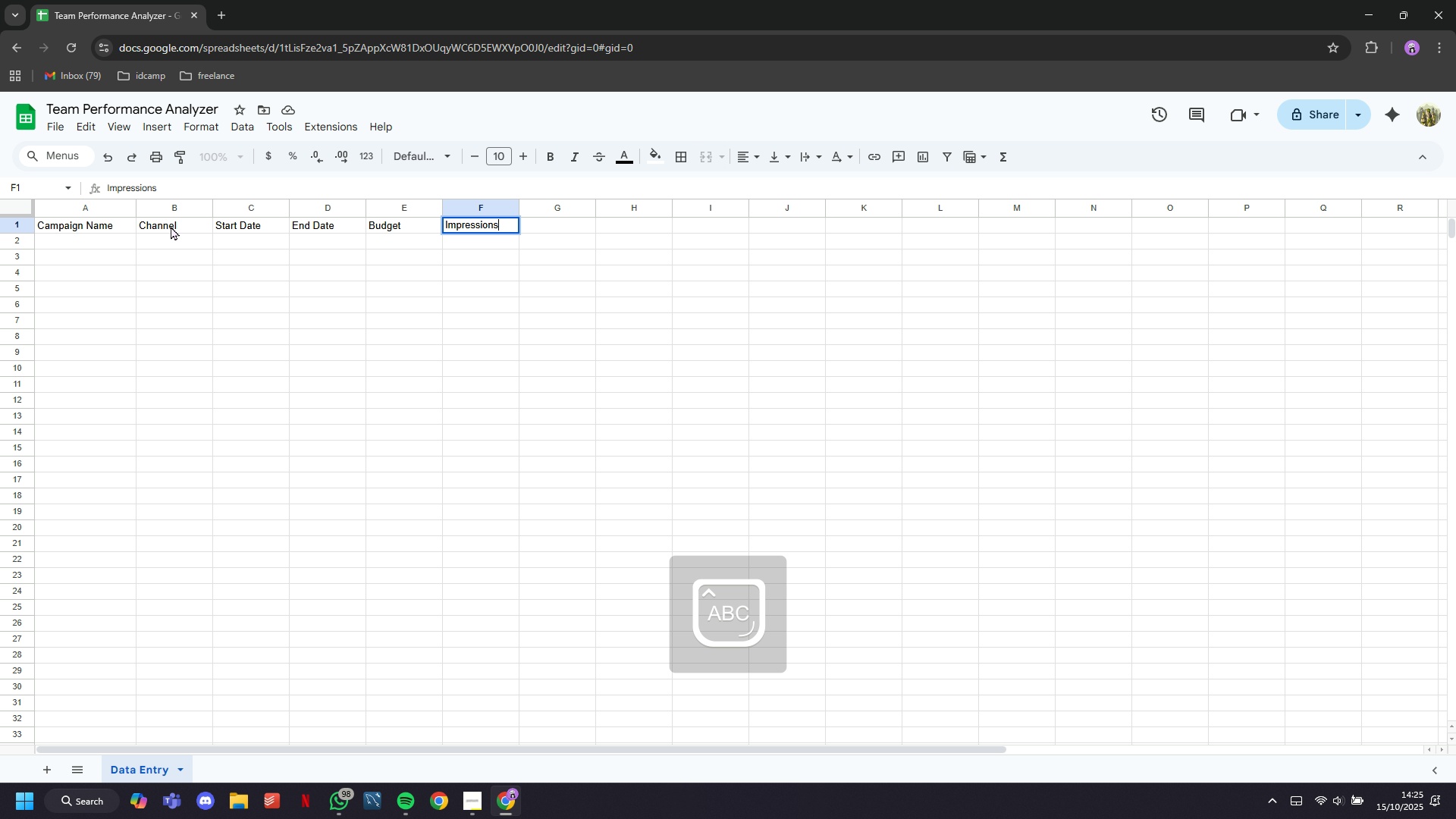 
type(Click)
 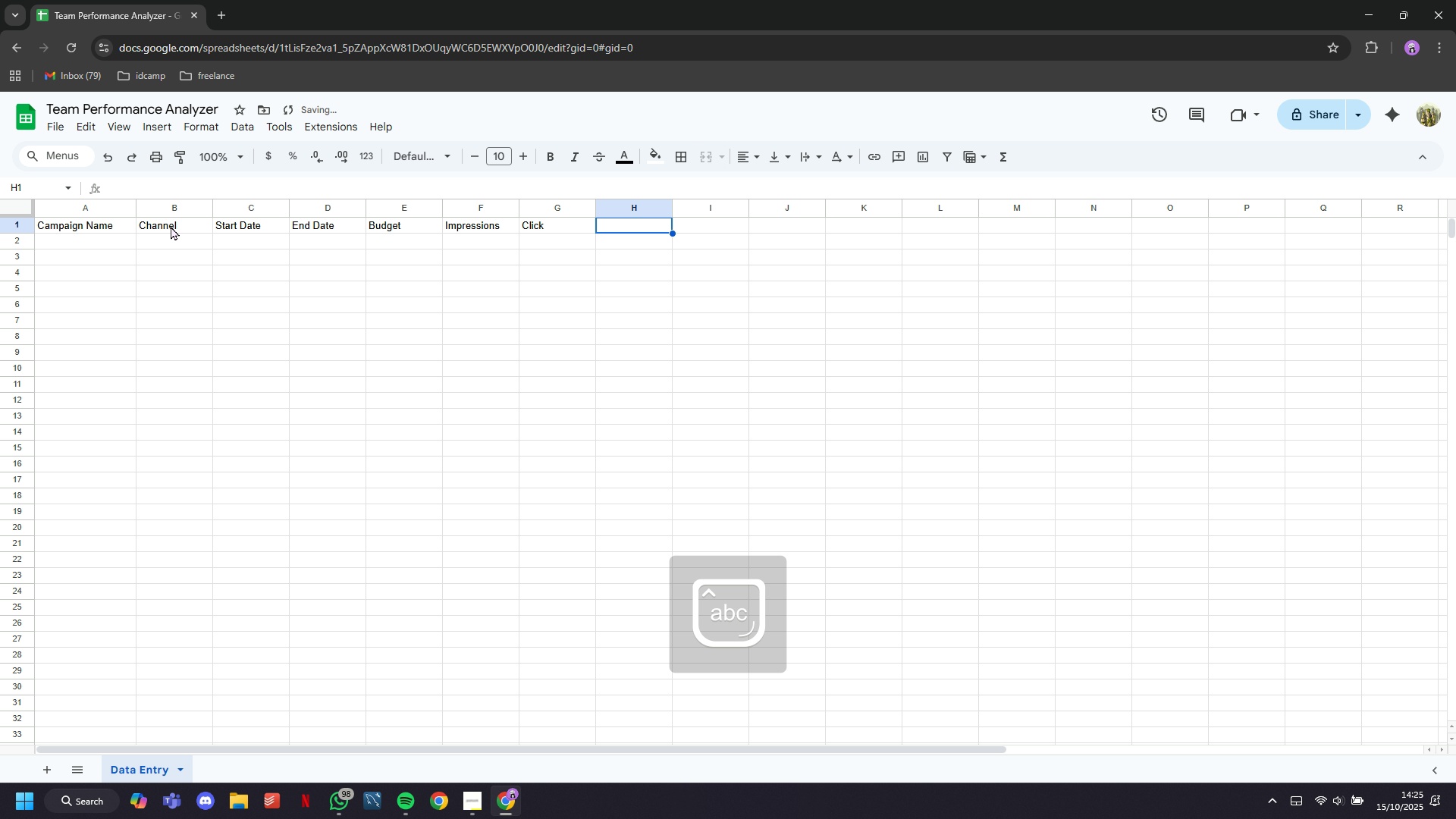 
key(ArrowRight)
 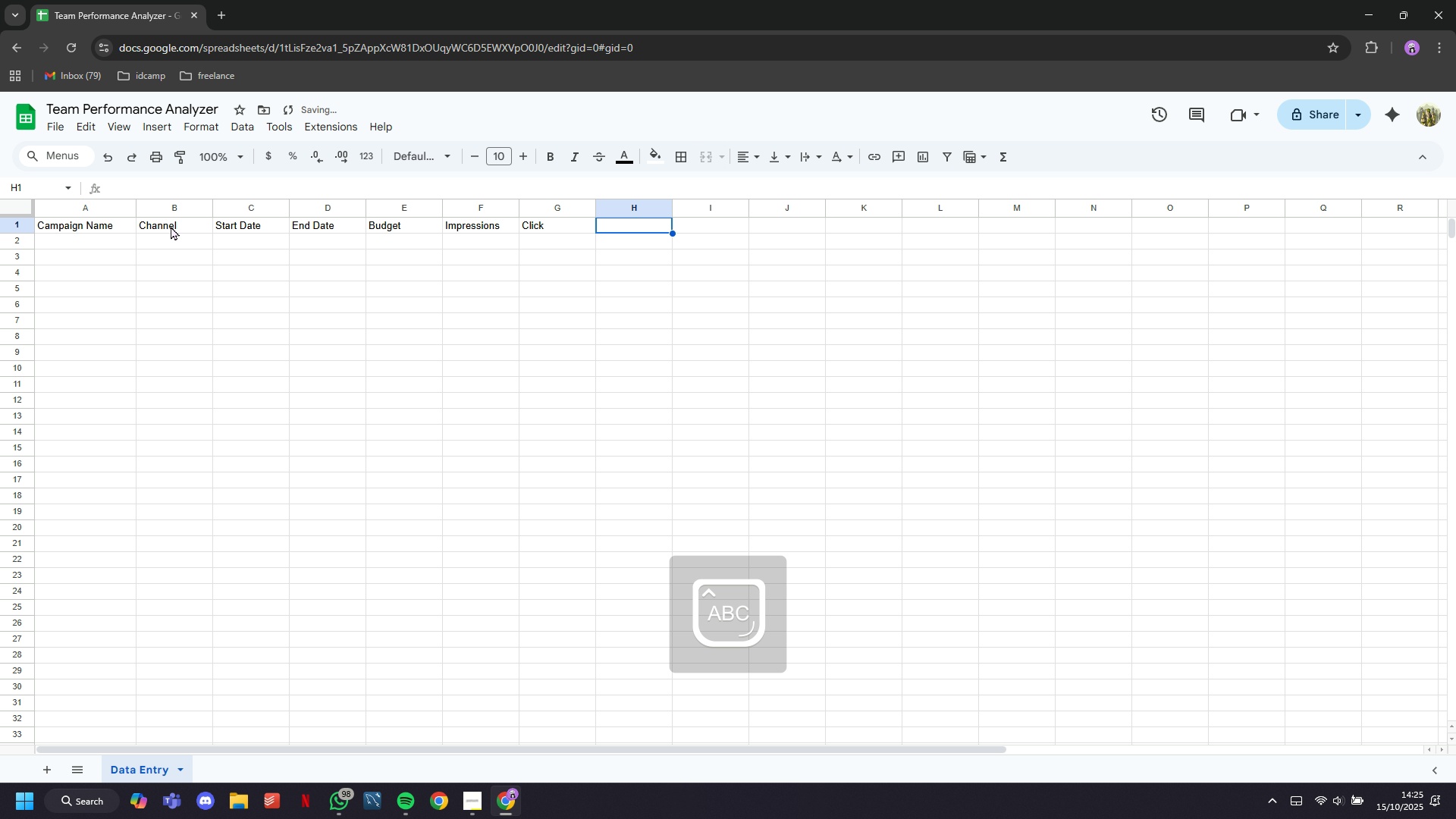 
type(Conversions)